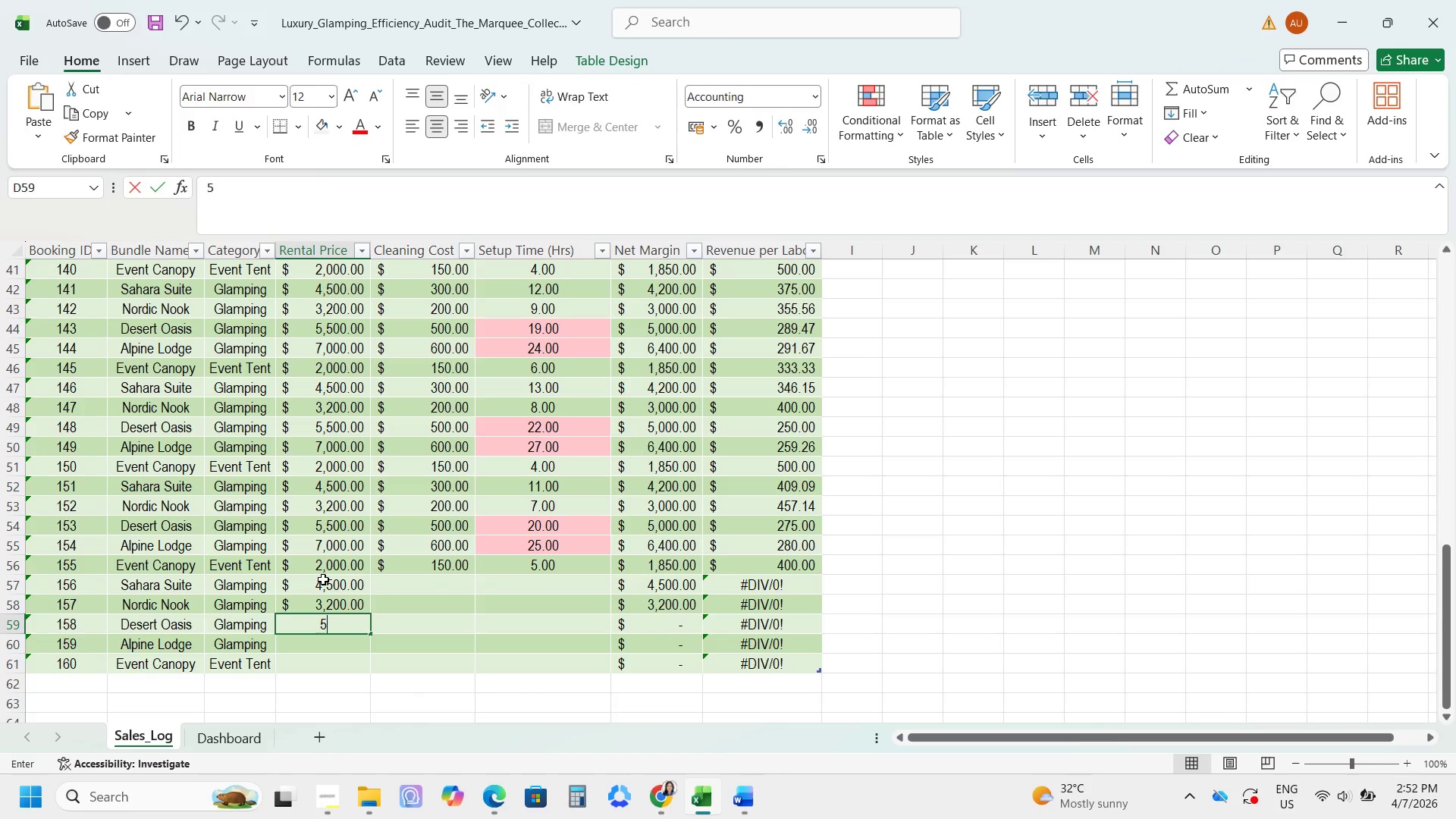 
key(Numpad5)
 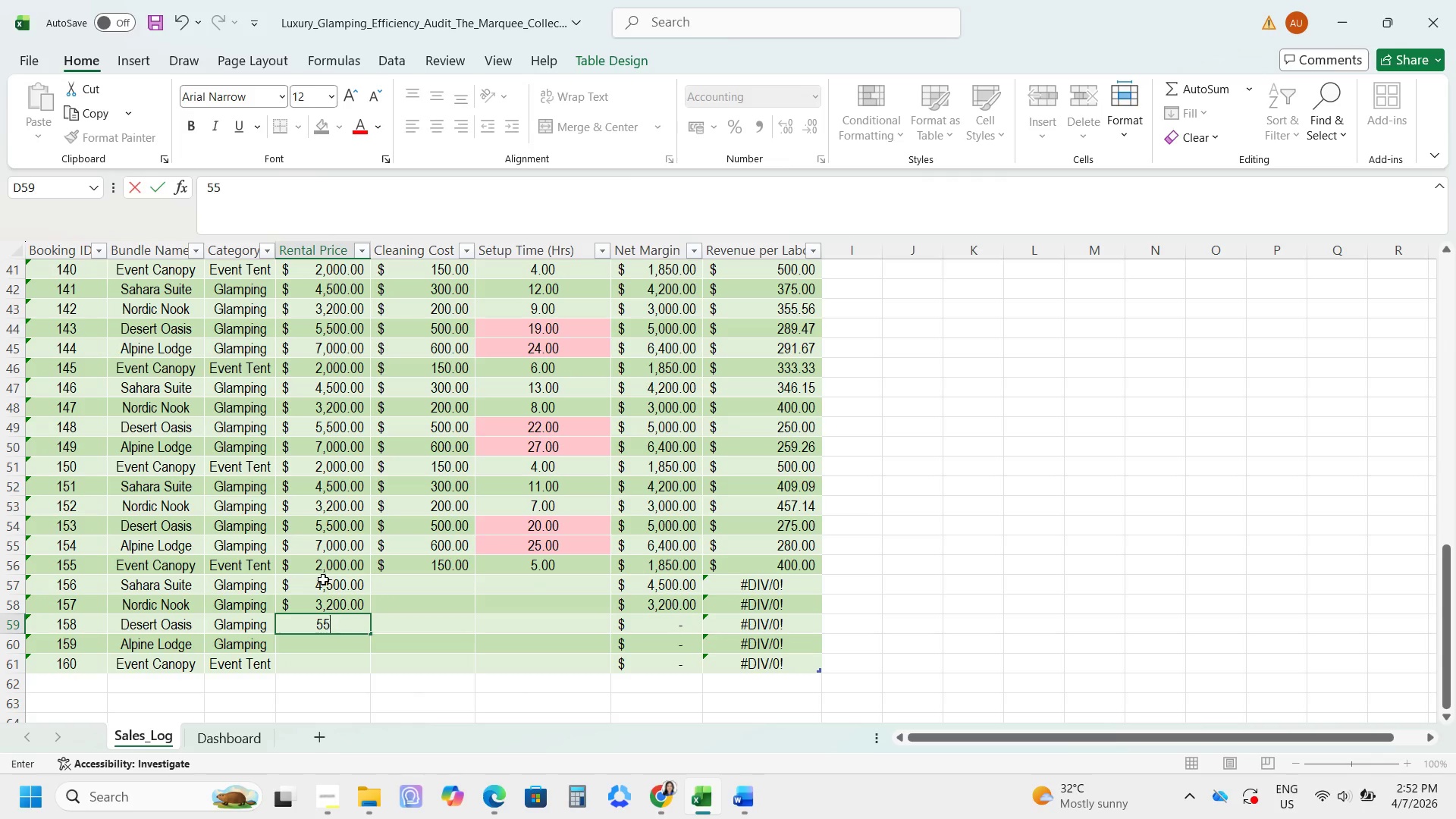 
key(Numpad0)
 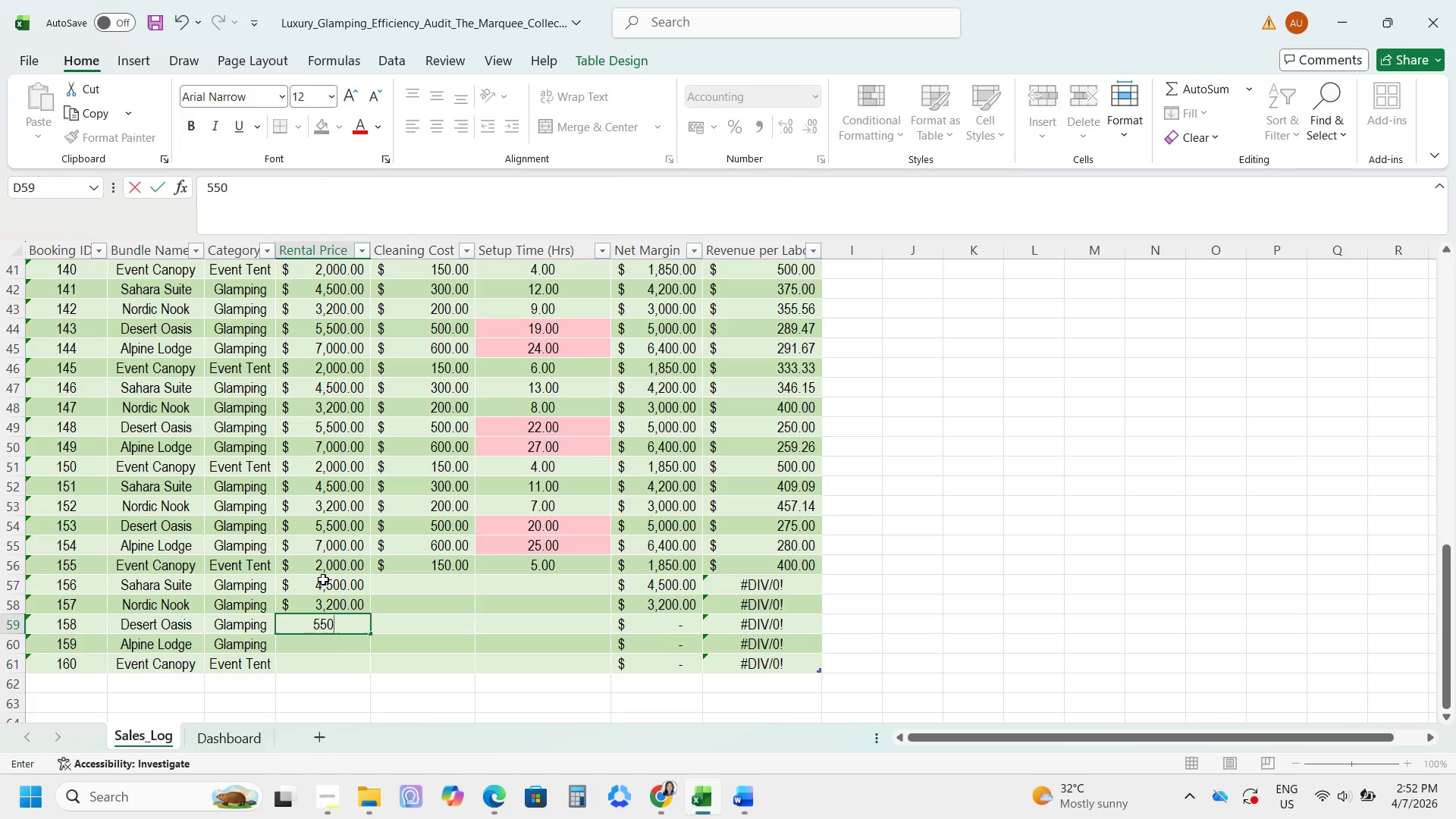 
key(Numpad0)
 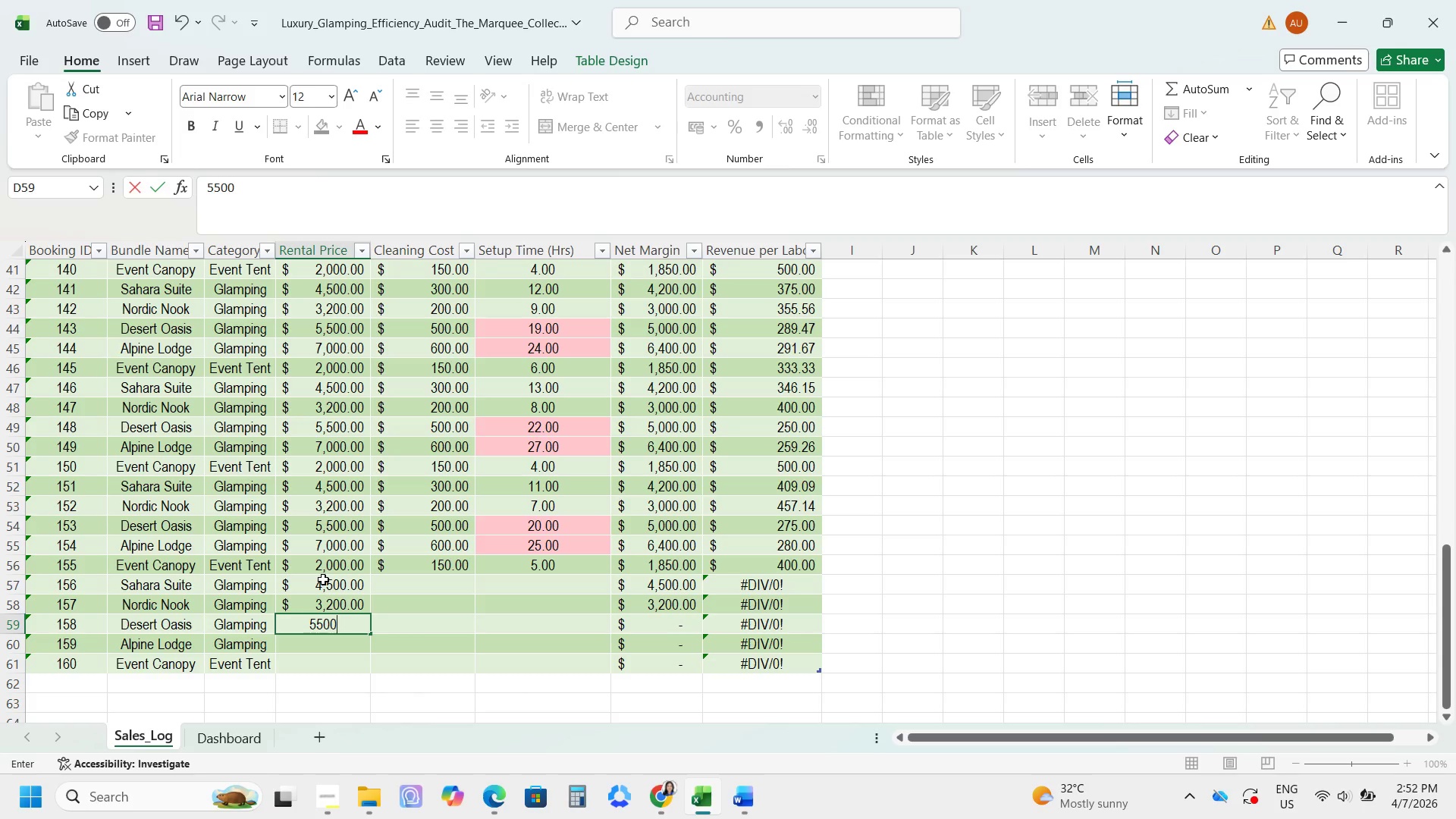 
key(NumpadEnter)
 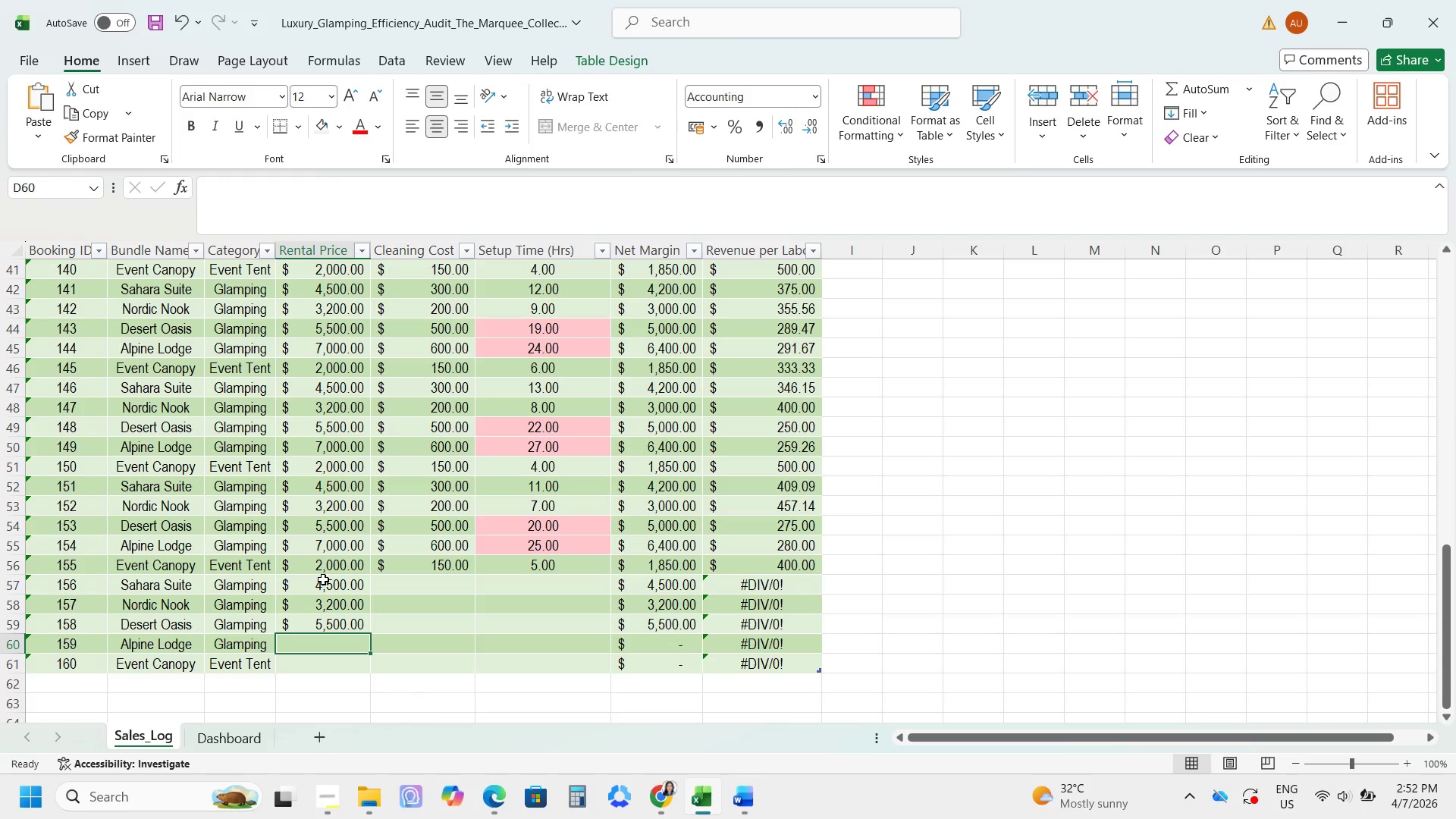 
key(Numpad7)
 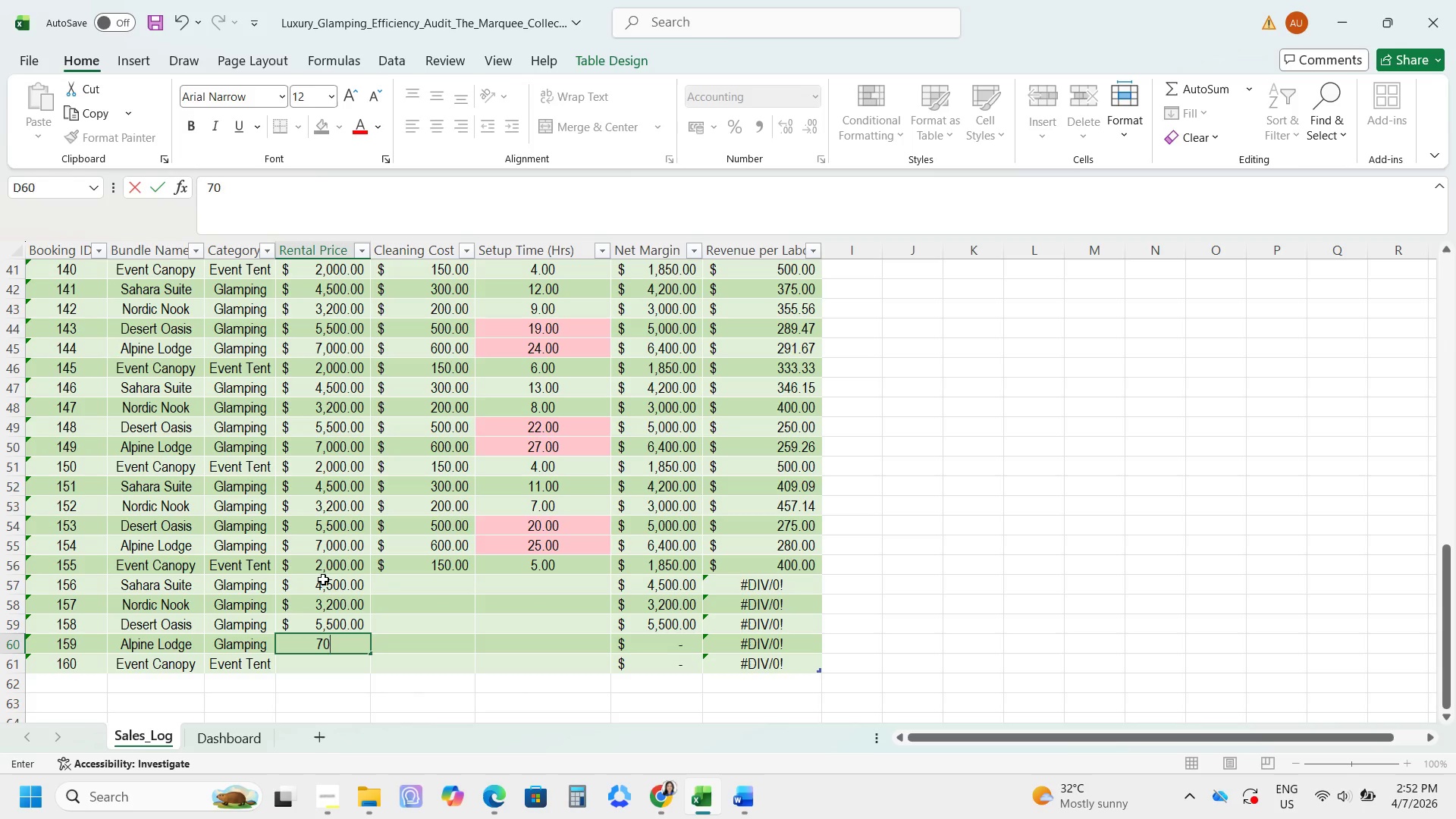 
key(Numpad0)
 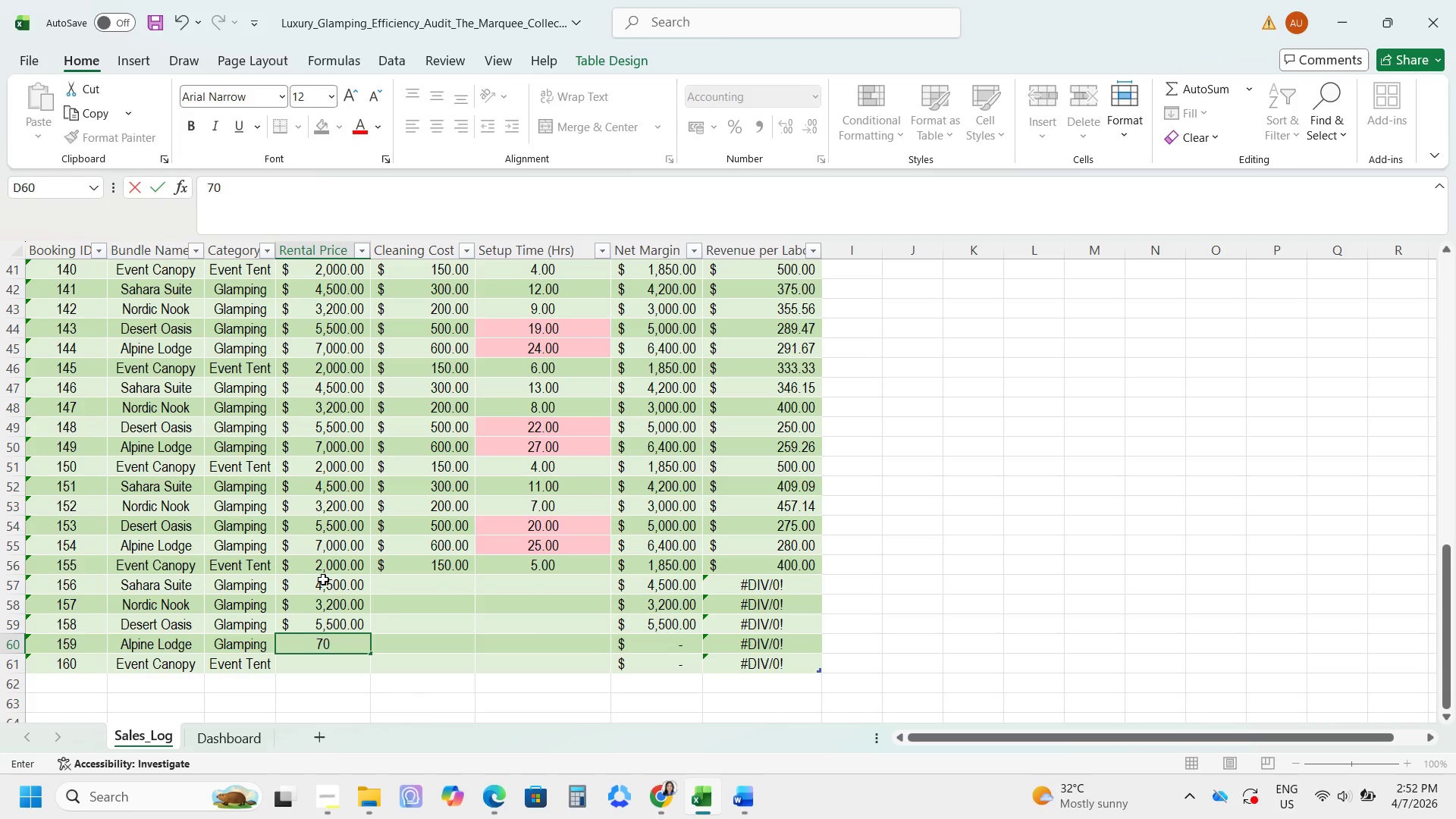 
key(Numpad0)
 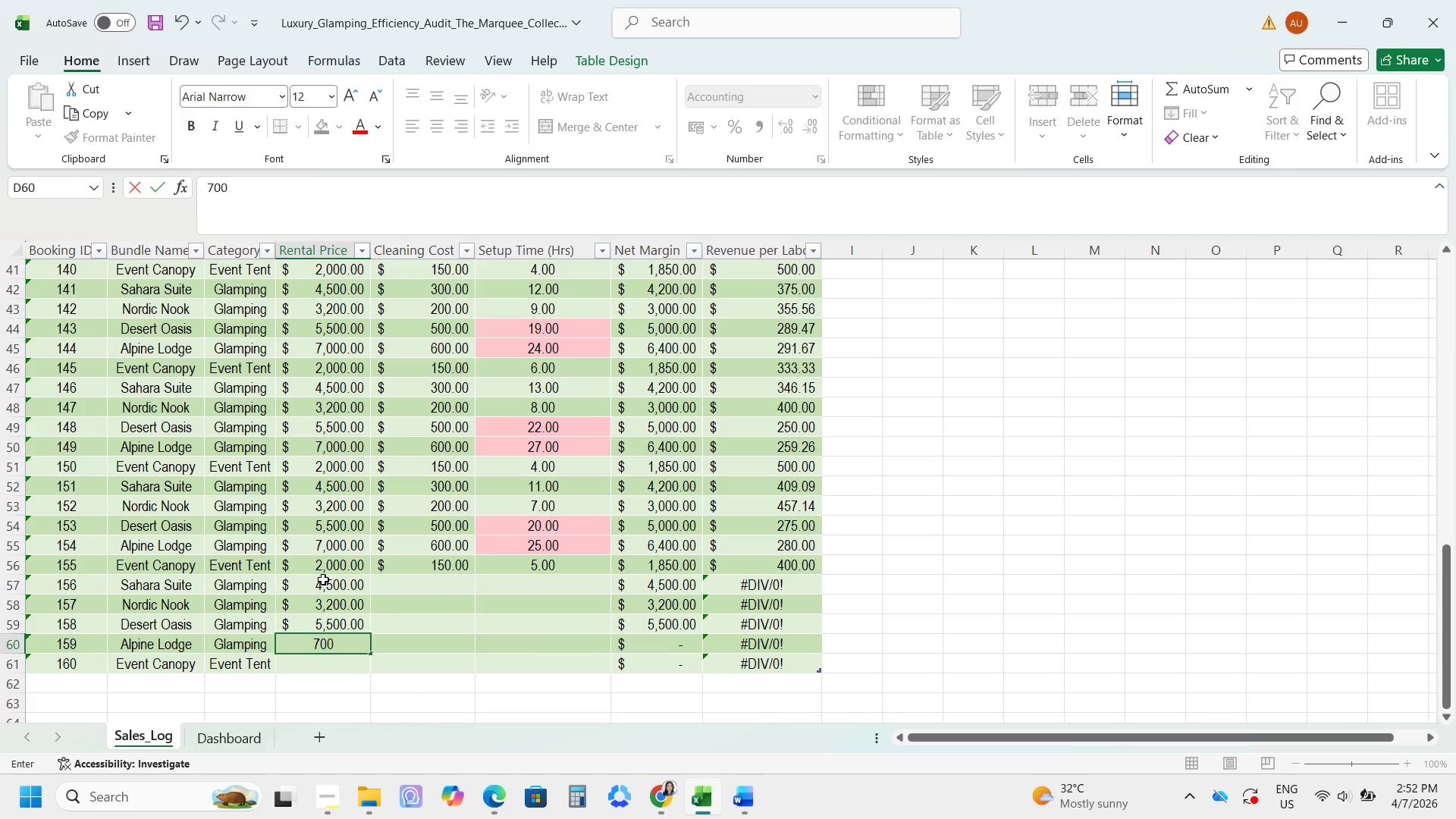 
key(Numpad0)
 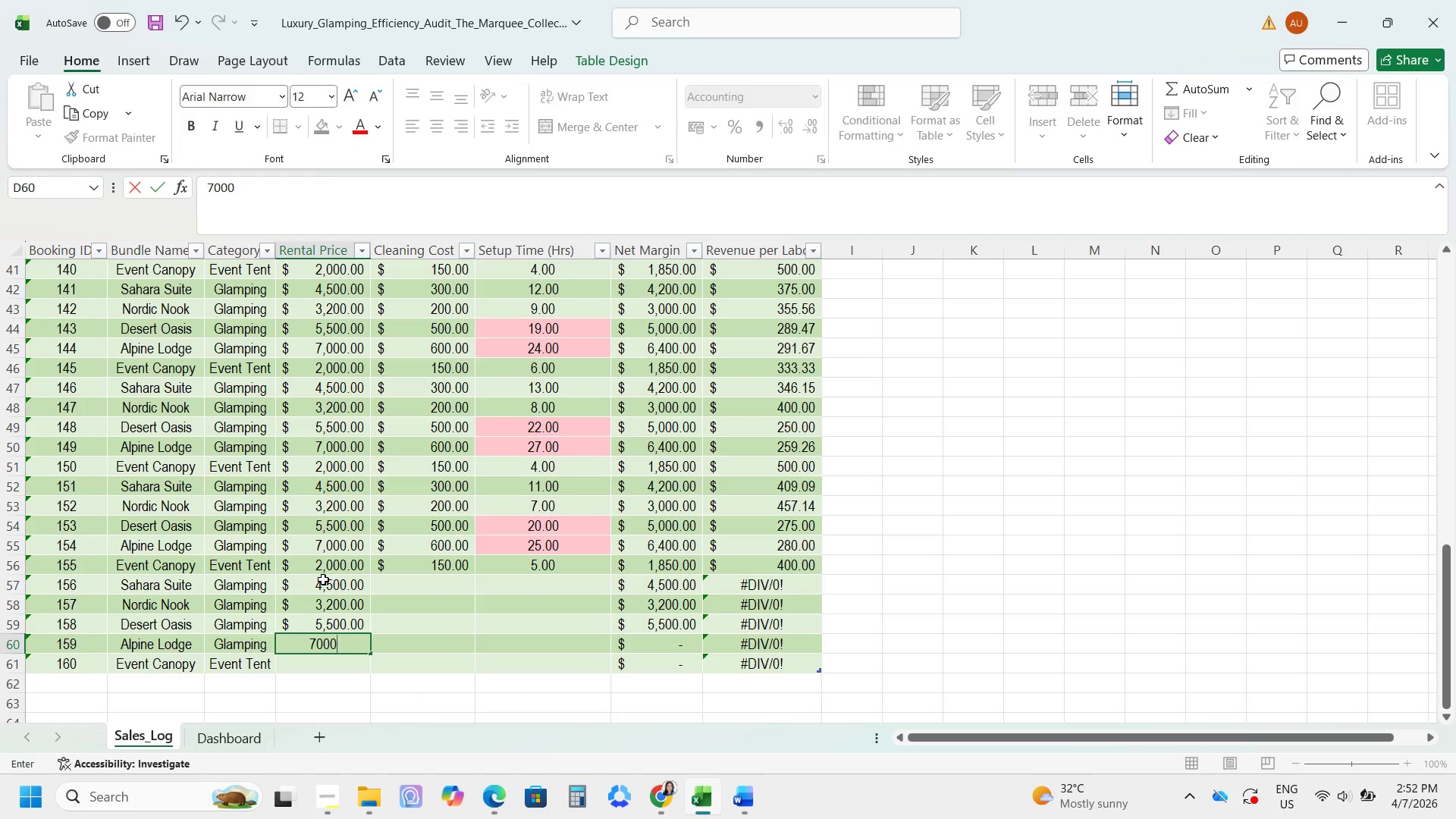 
key(NumpadEnter)
 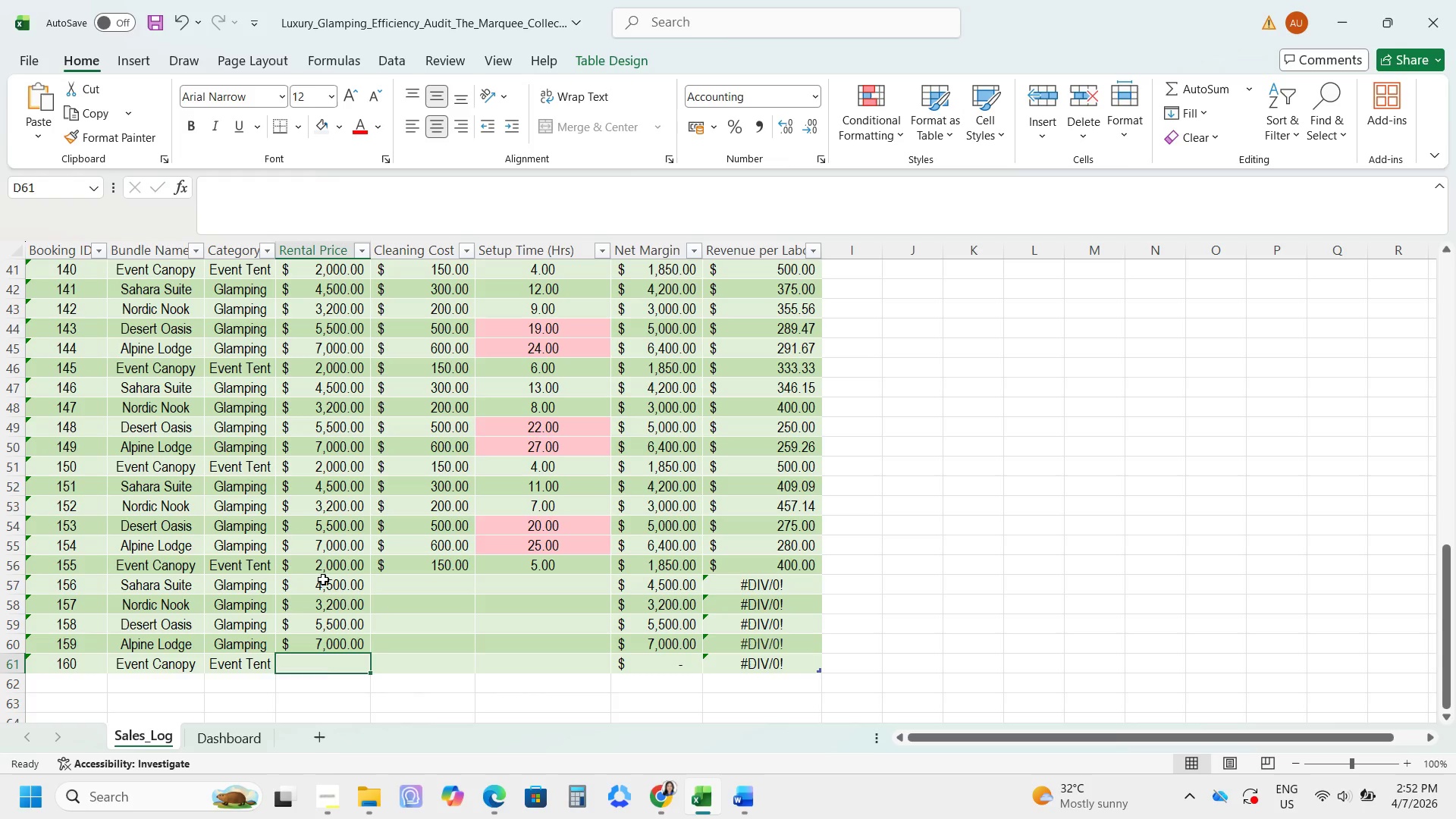 
key(Numpad2)
 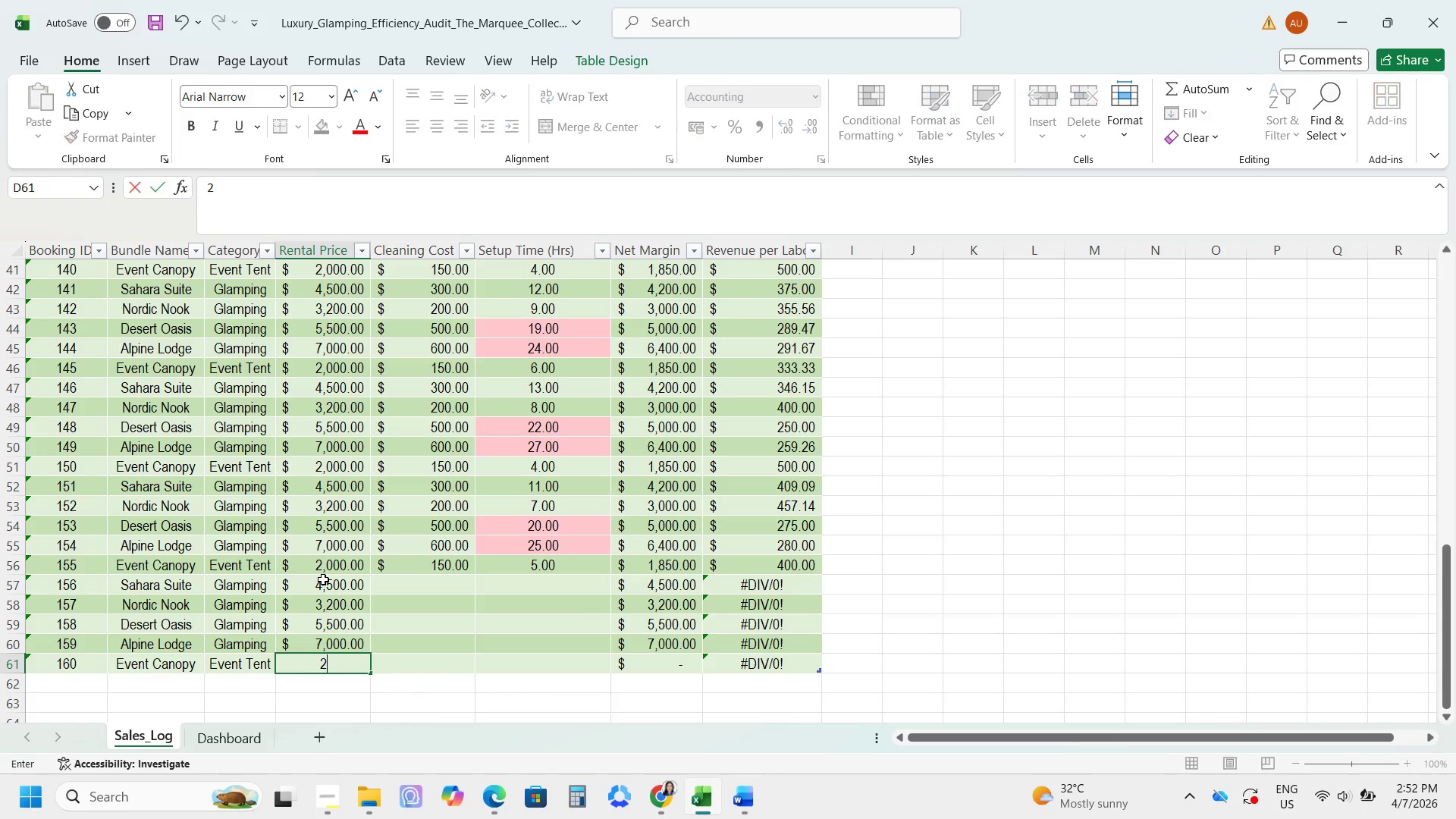 
key(Numpad0)
 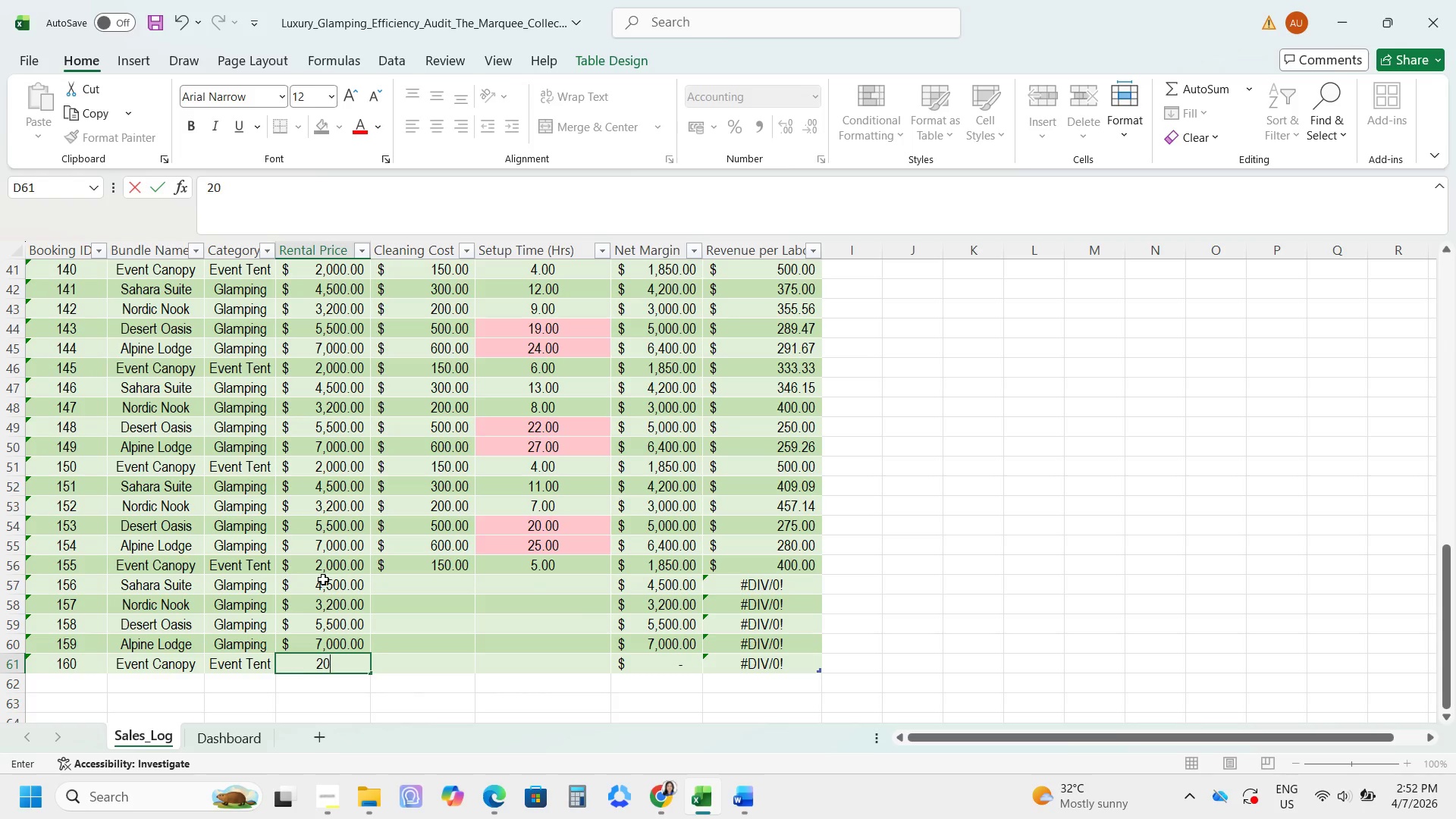 
key(Numpad0)
 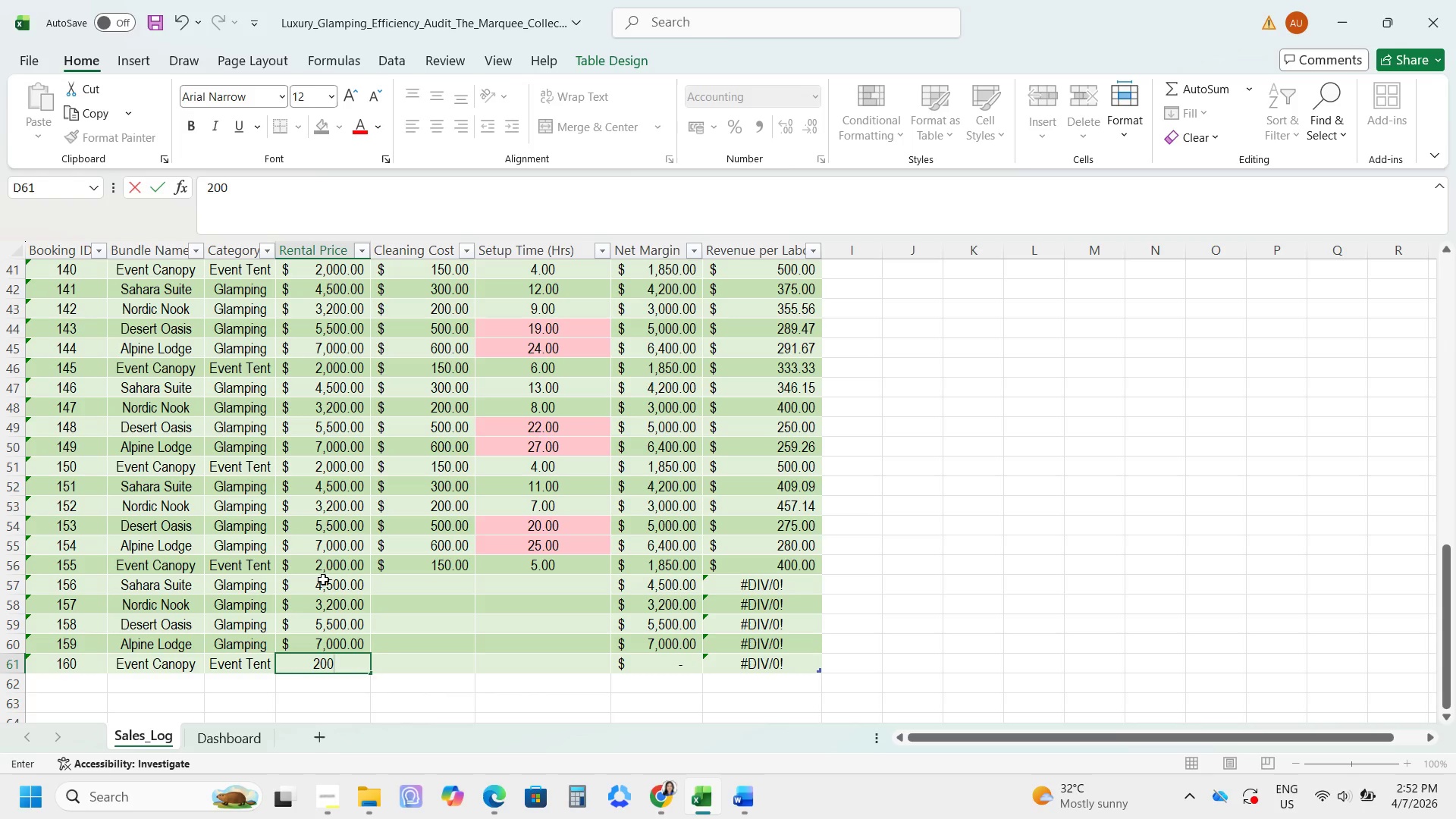 
key(Numpad0)
 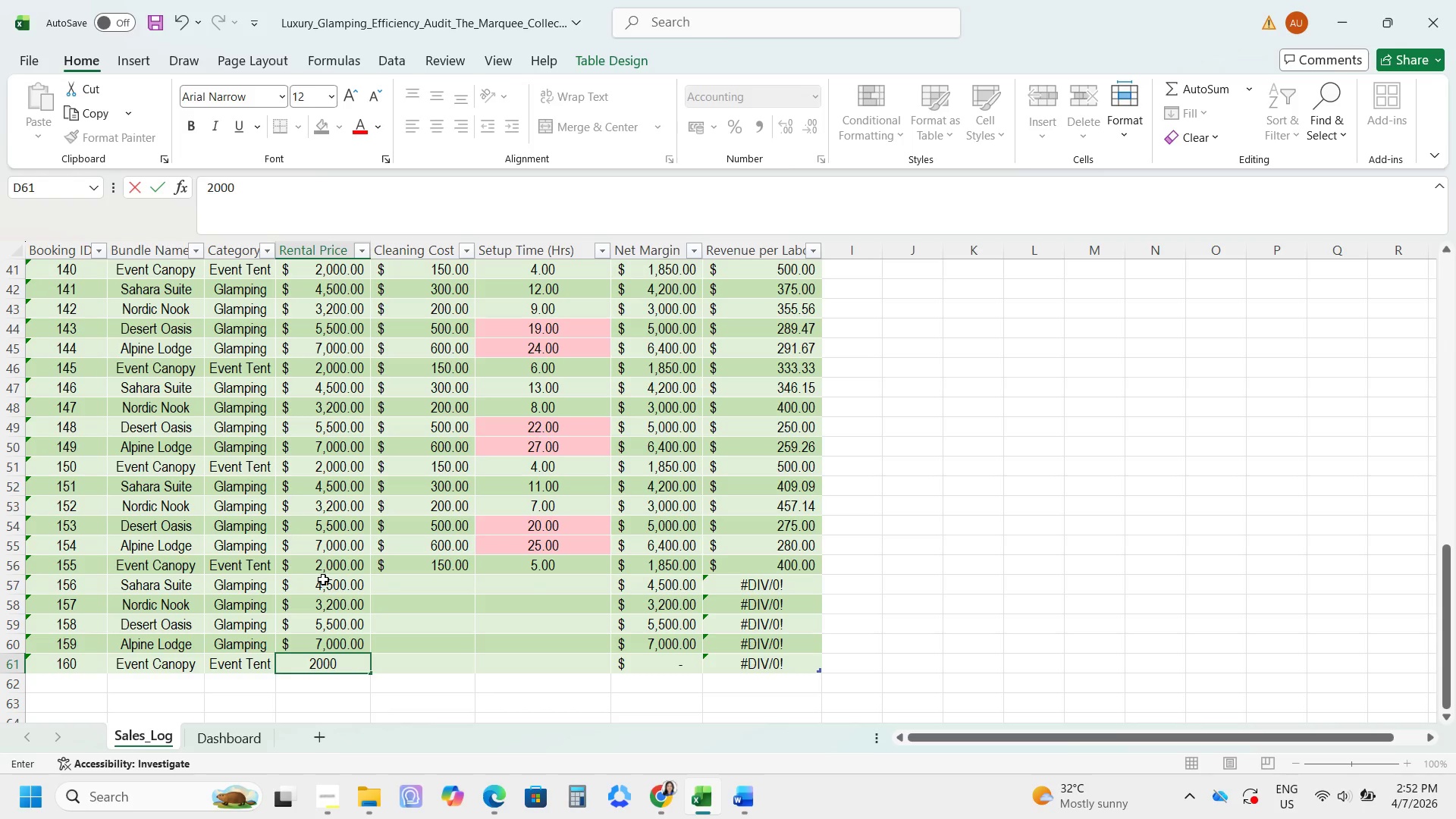 
key(NumpadEnter)
 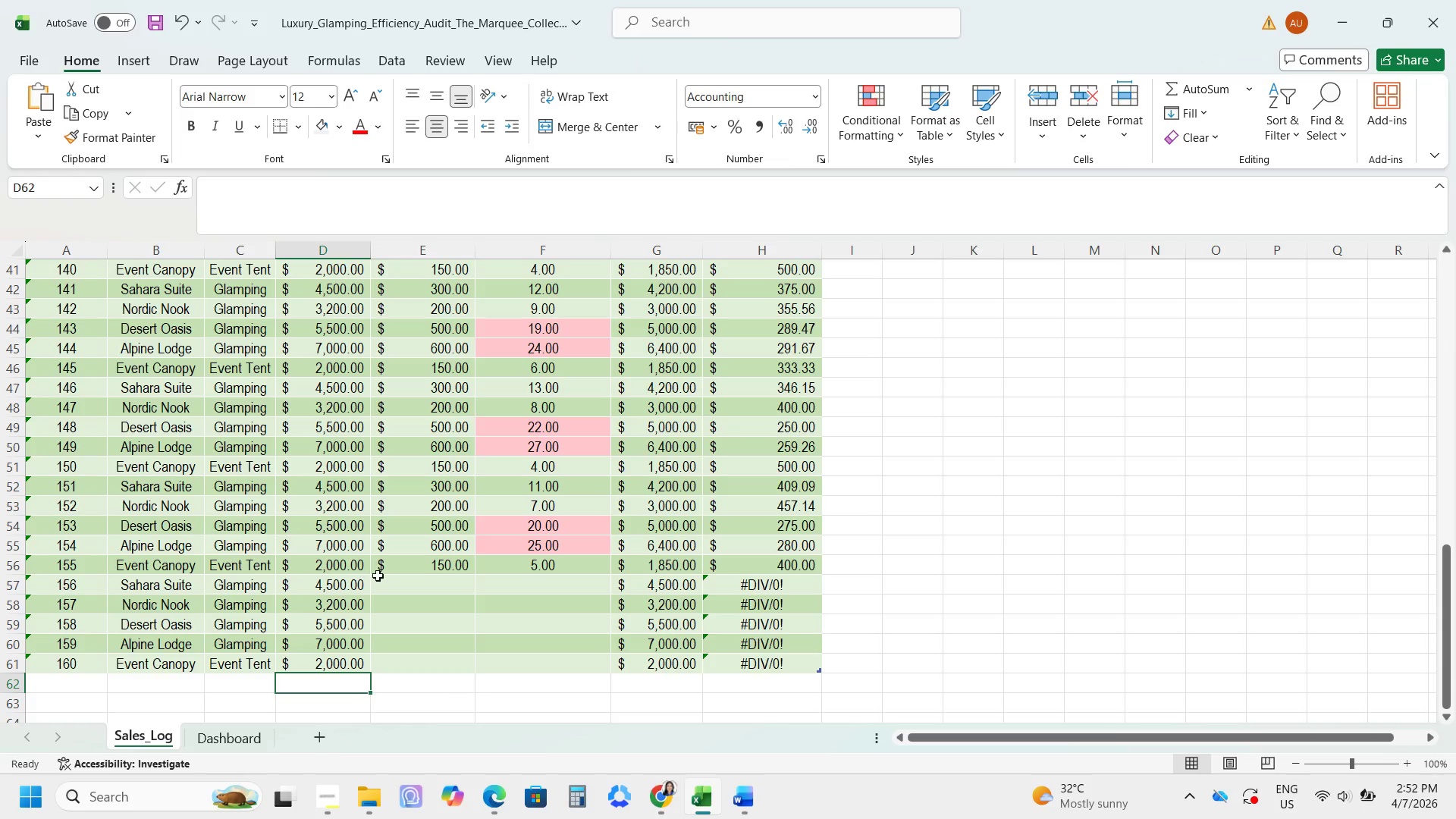 
left_click([416, 595])
 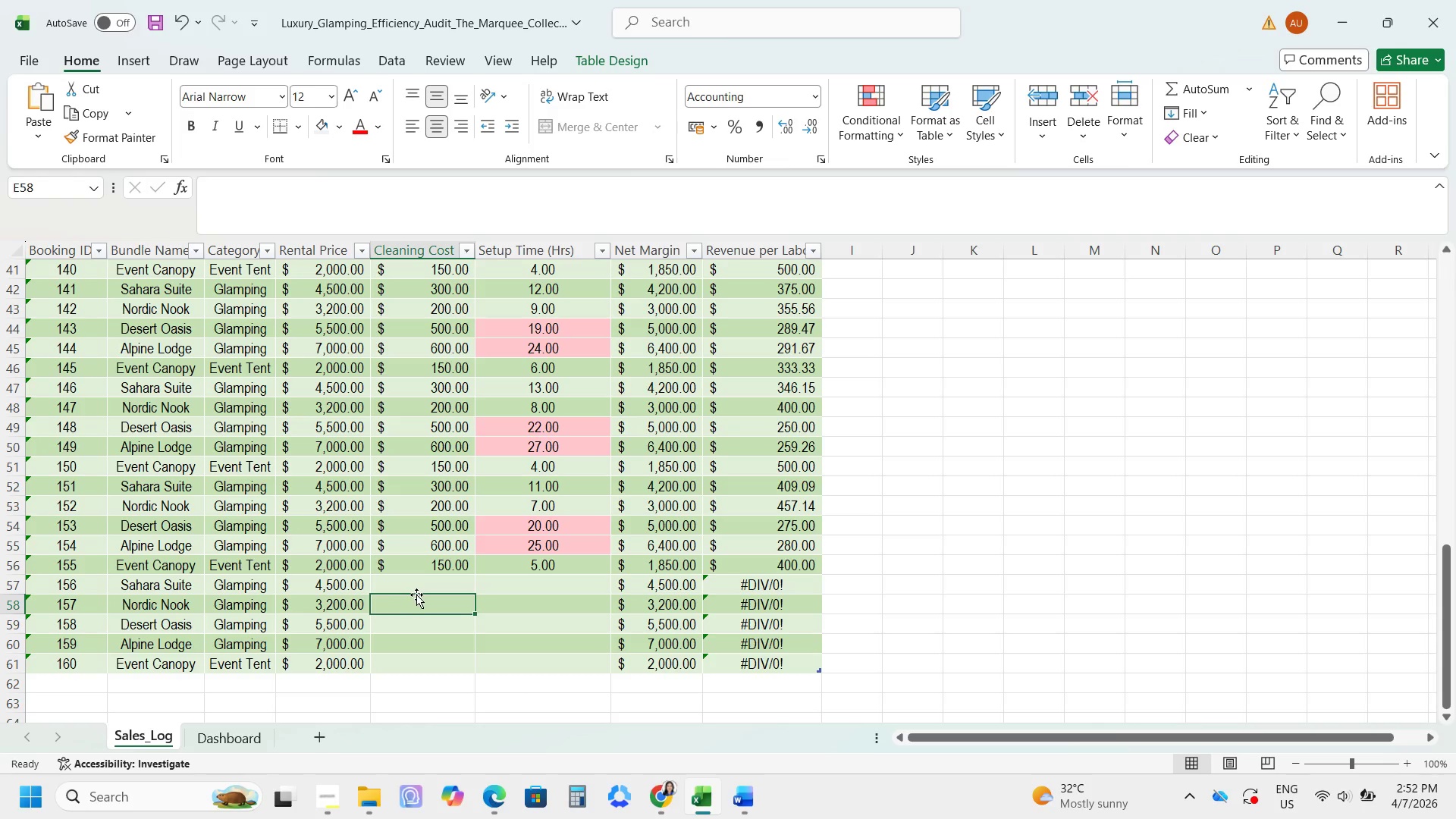 
left_click([426, 585])
 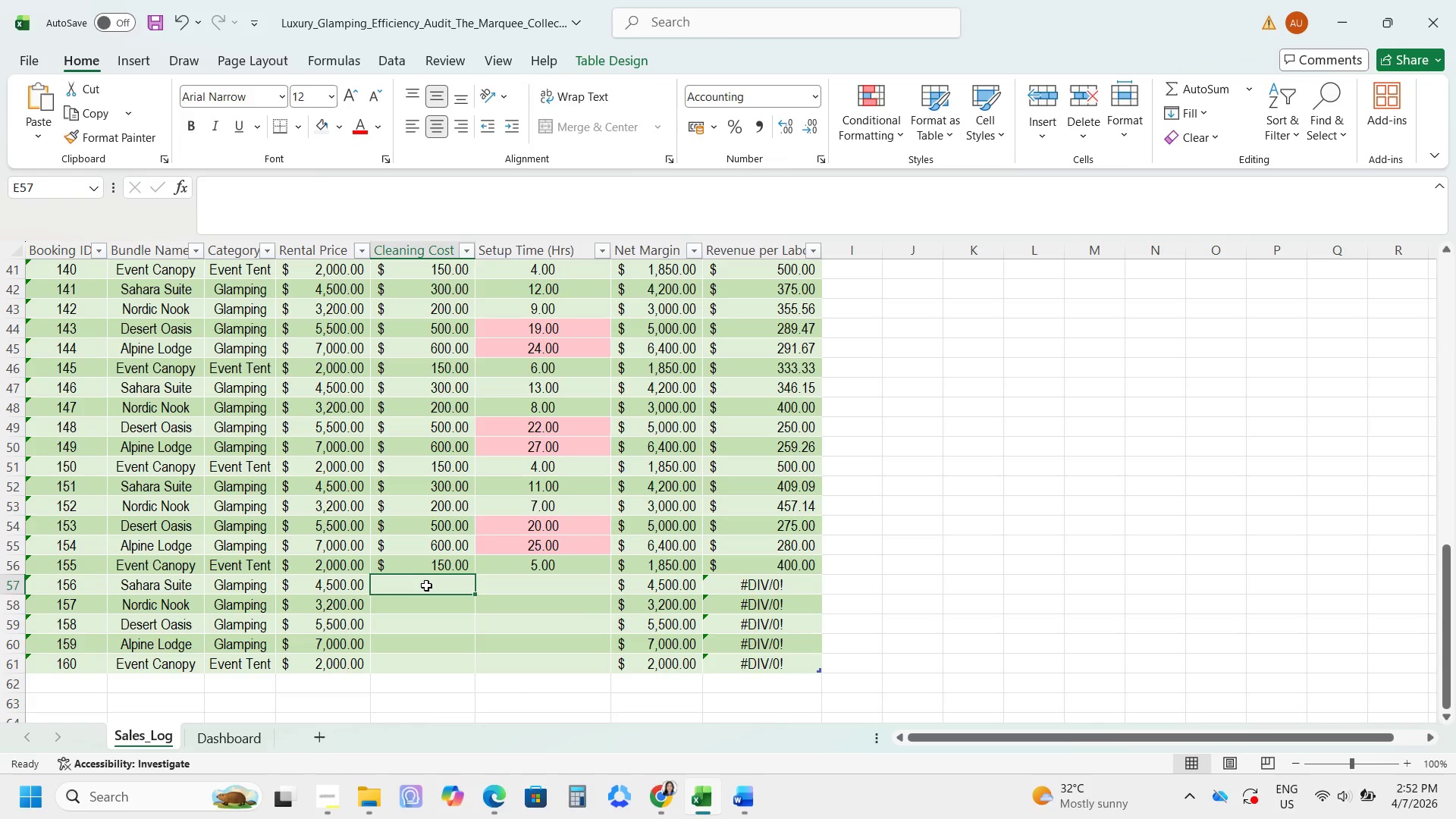 
key(Numpad3)
 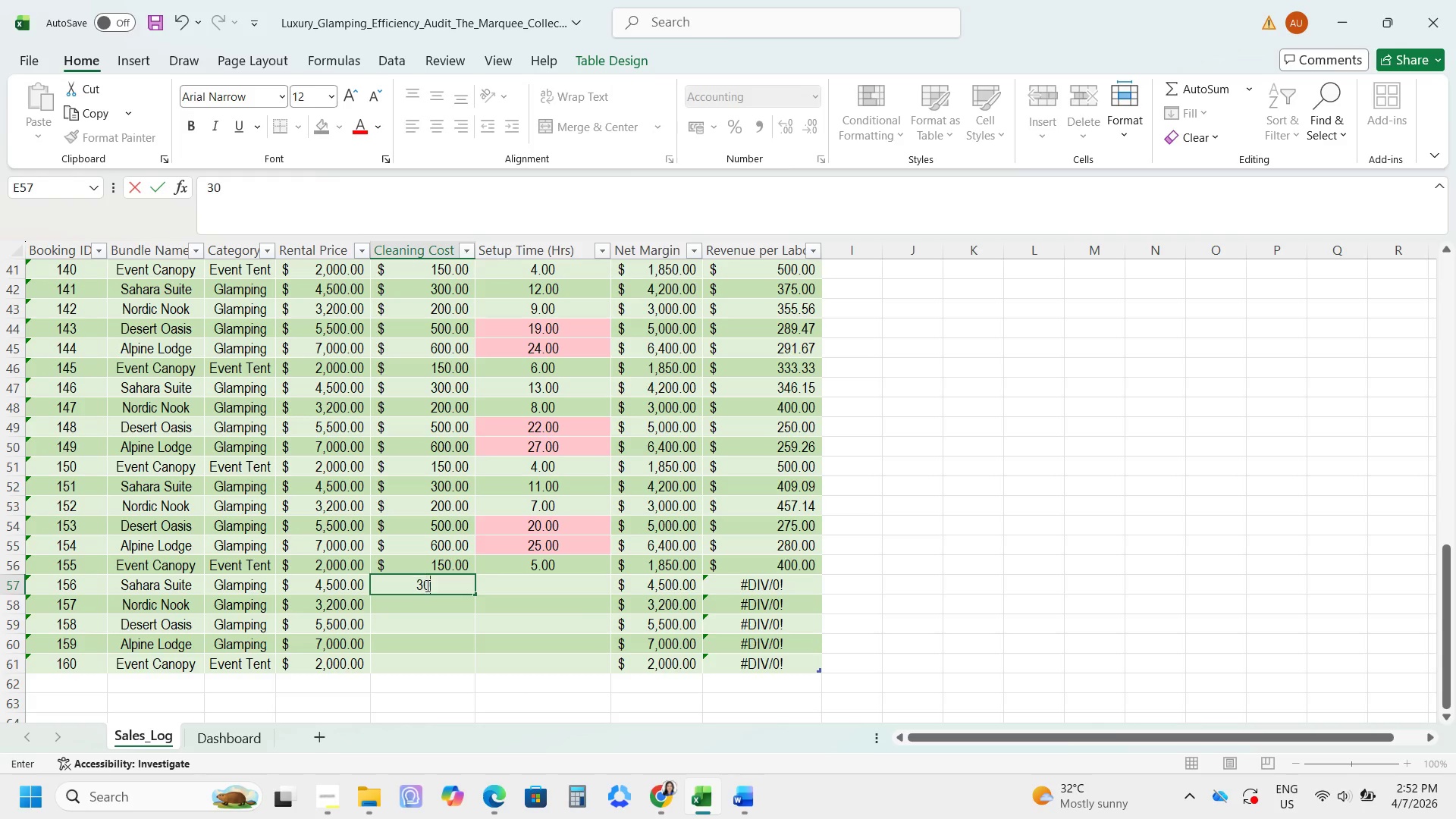 
key(Numpad0)
 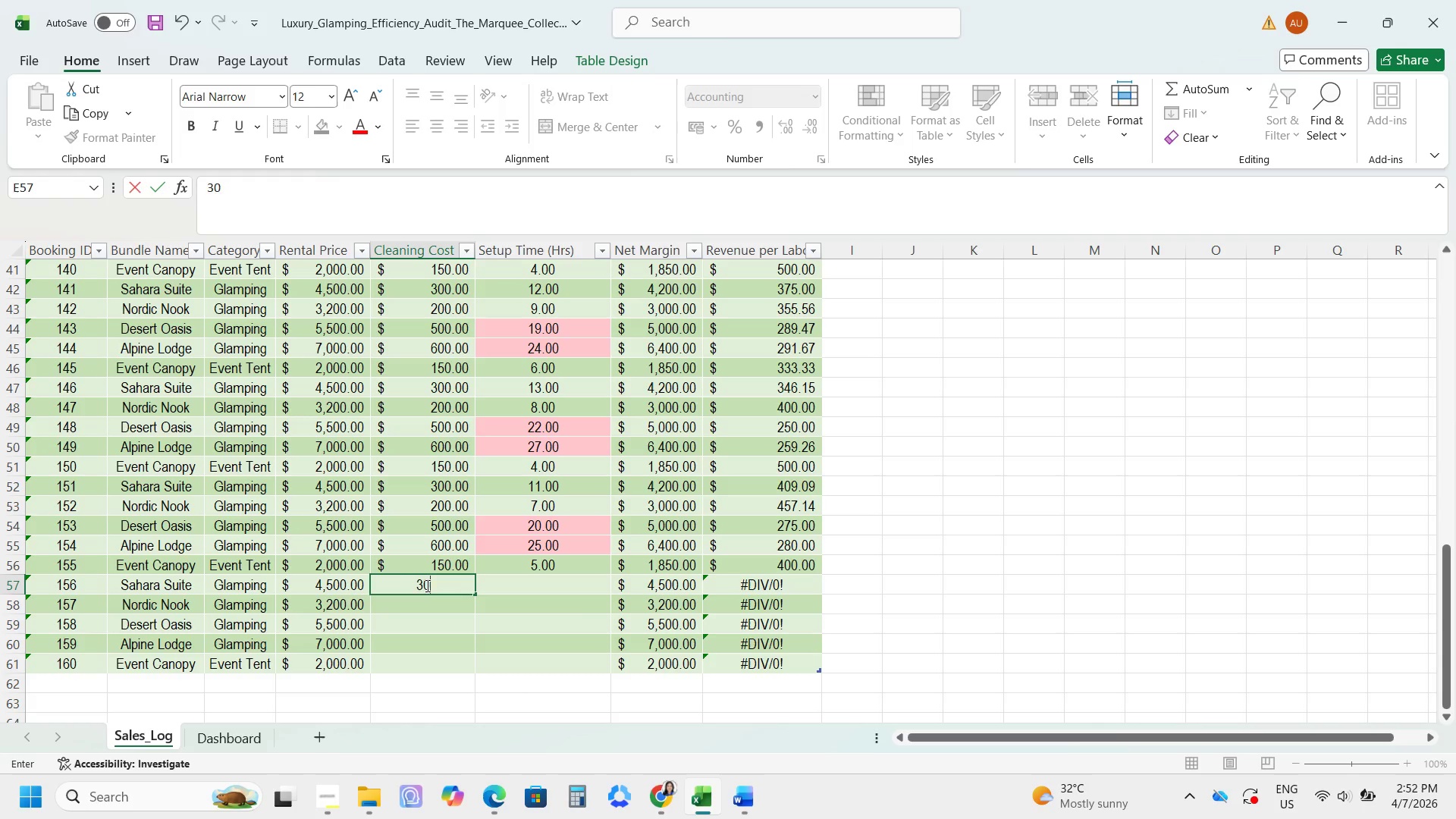 
key(Numpad0)
 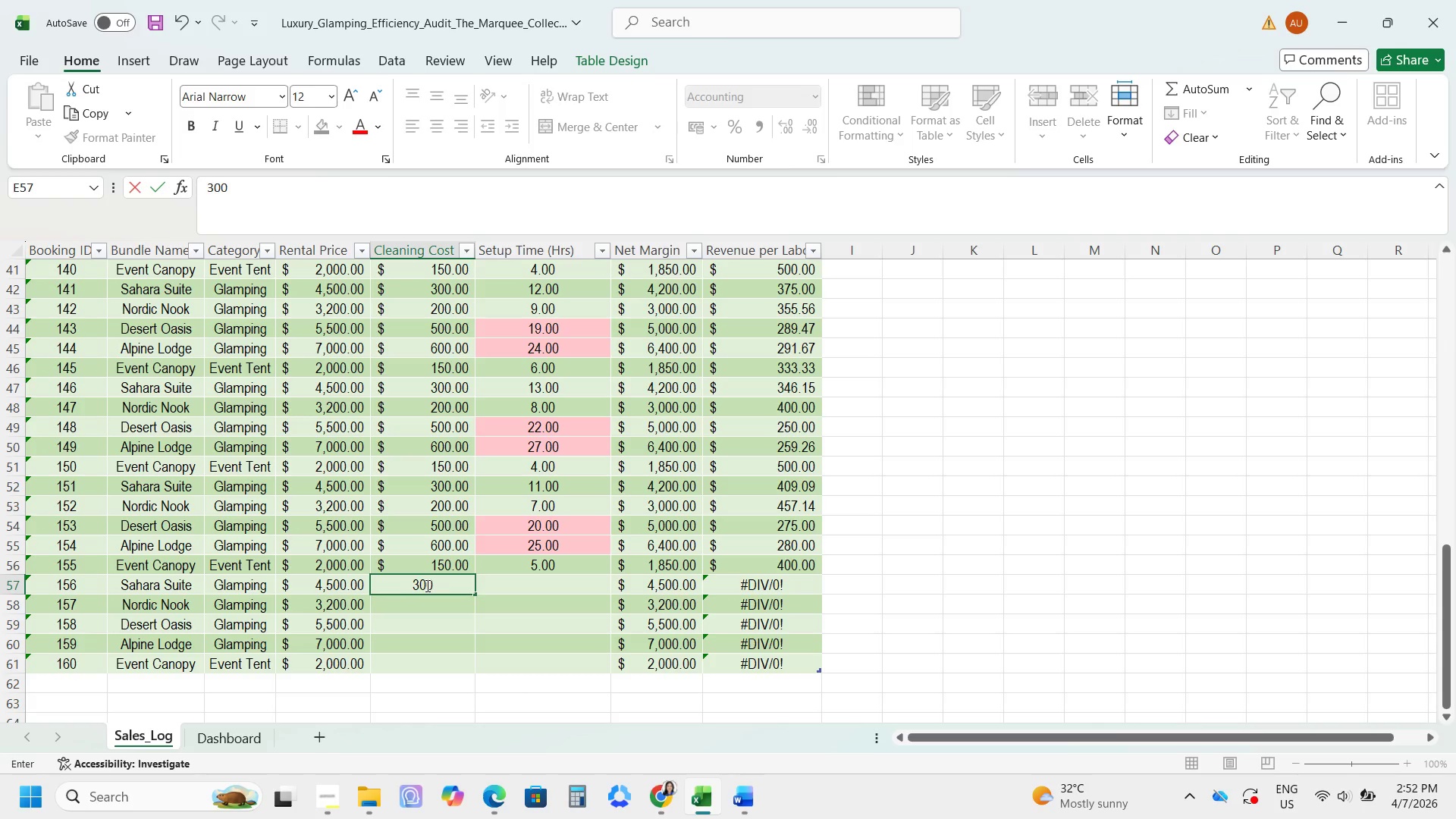 
key(NumpadEnter)
 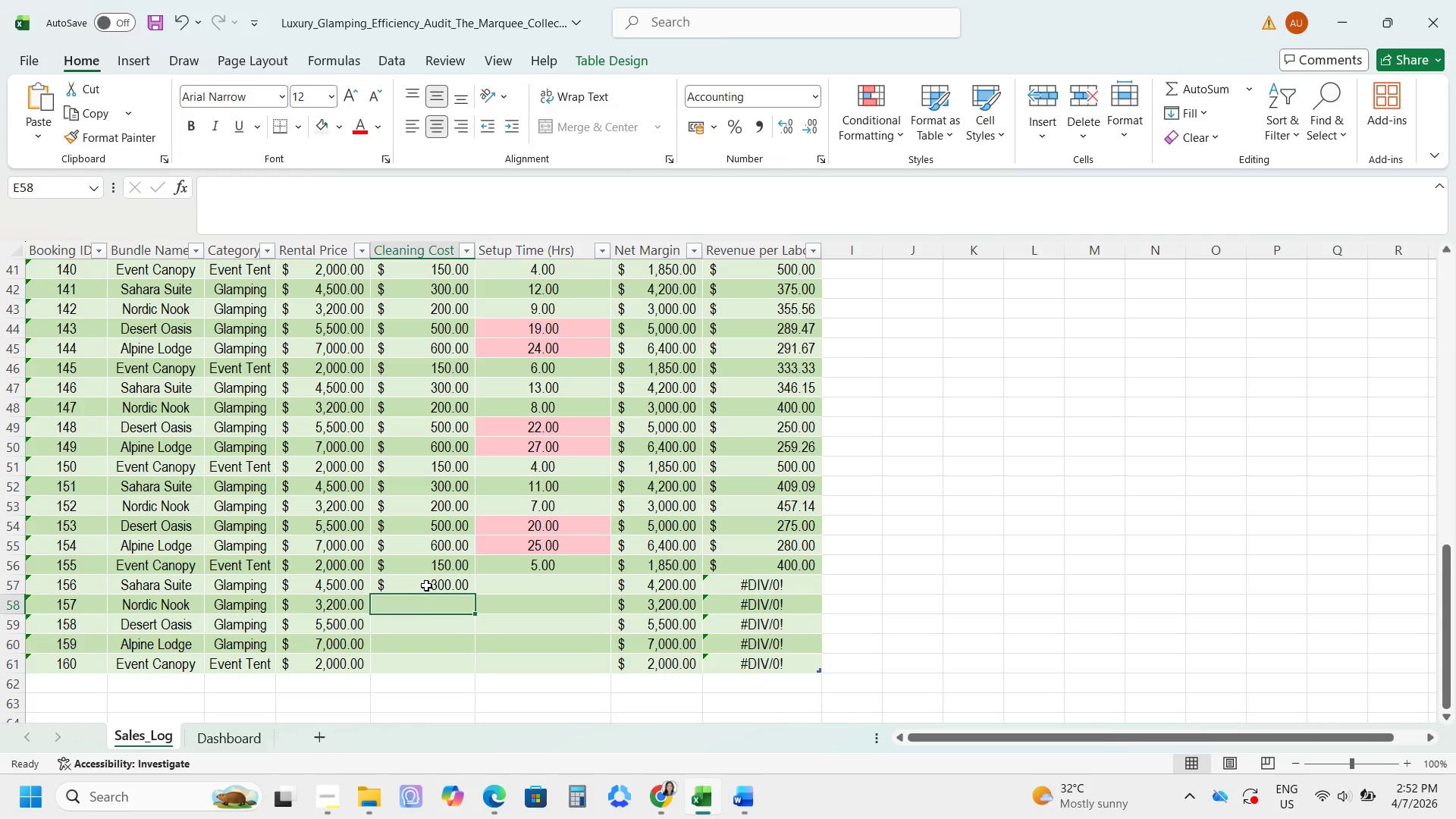 
key(Numpad2)
 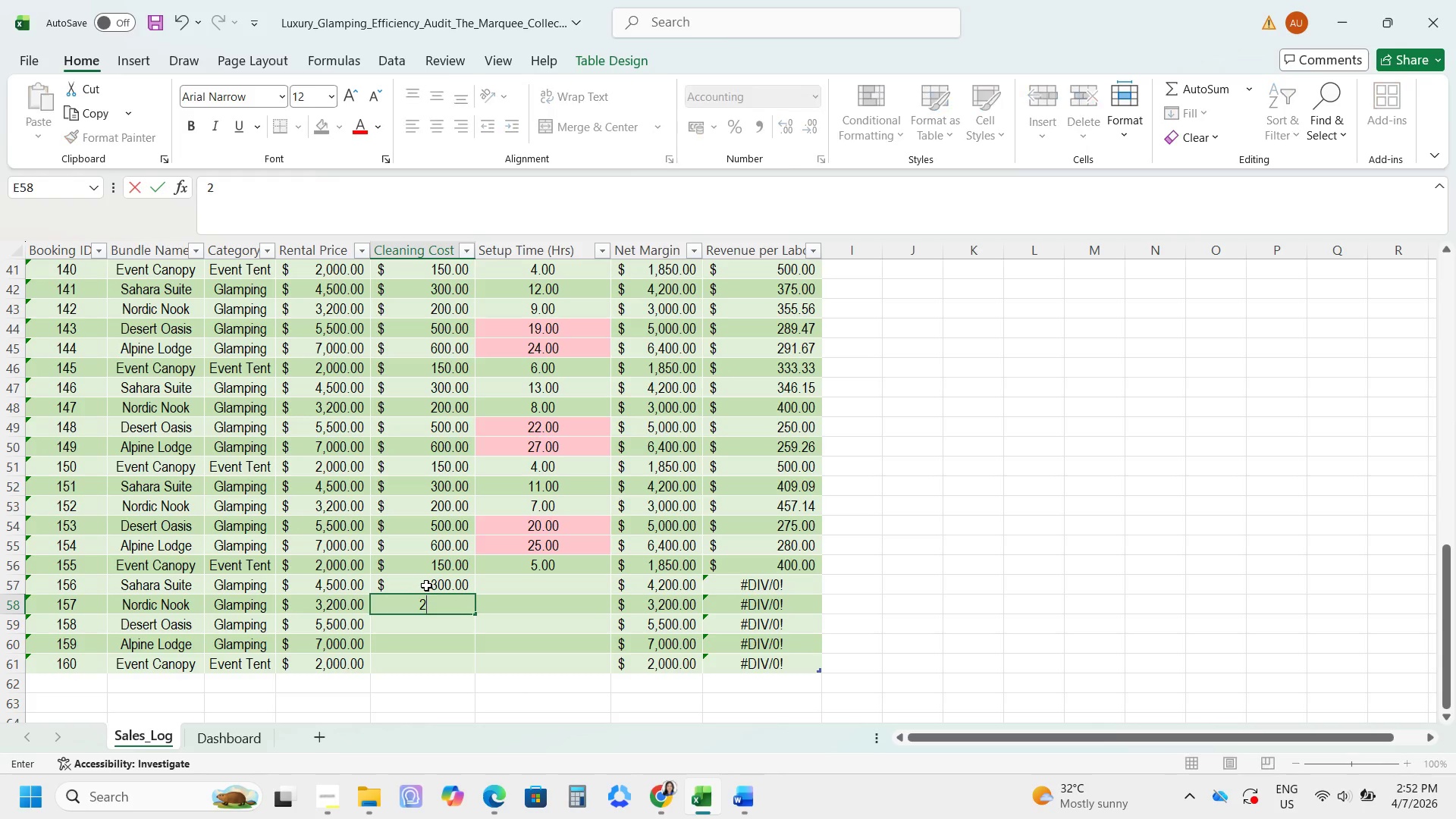 
key(Numpad0)
 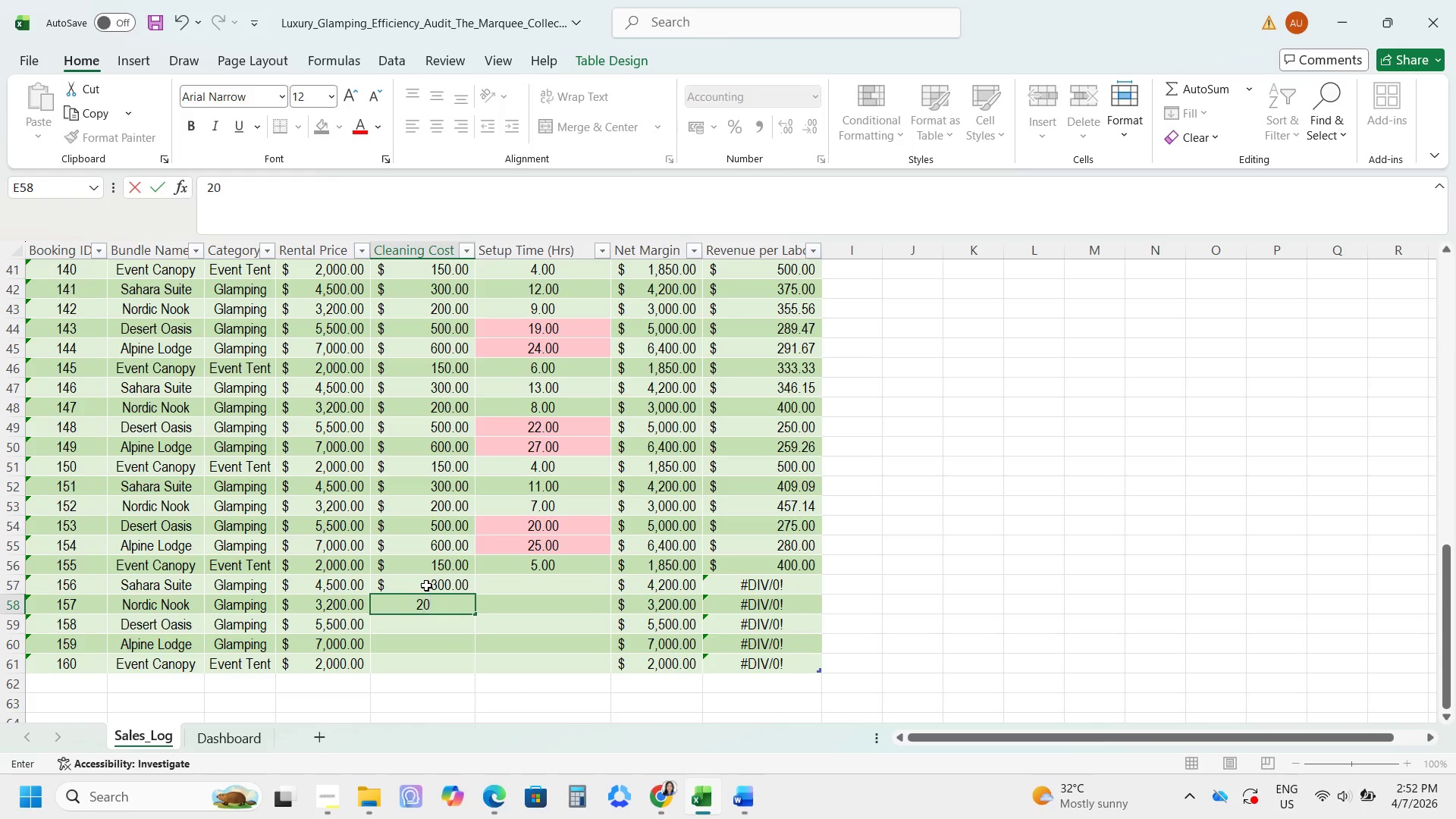 
key(Numpad0)
 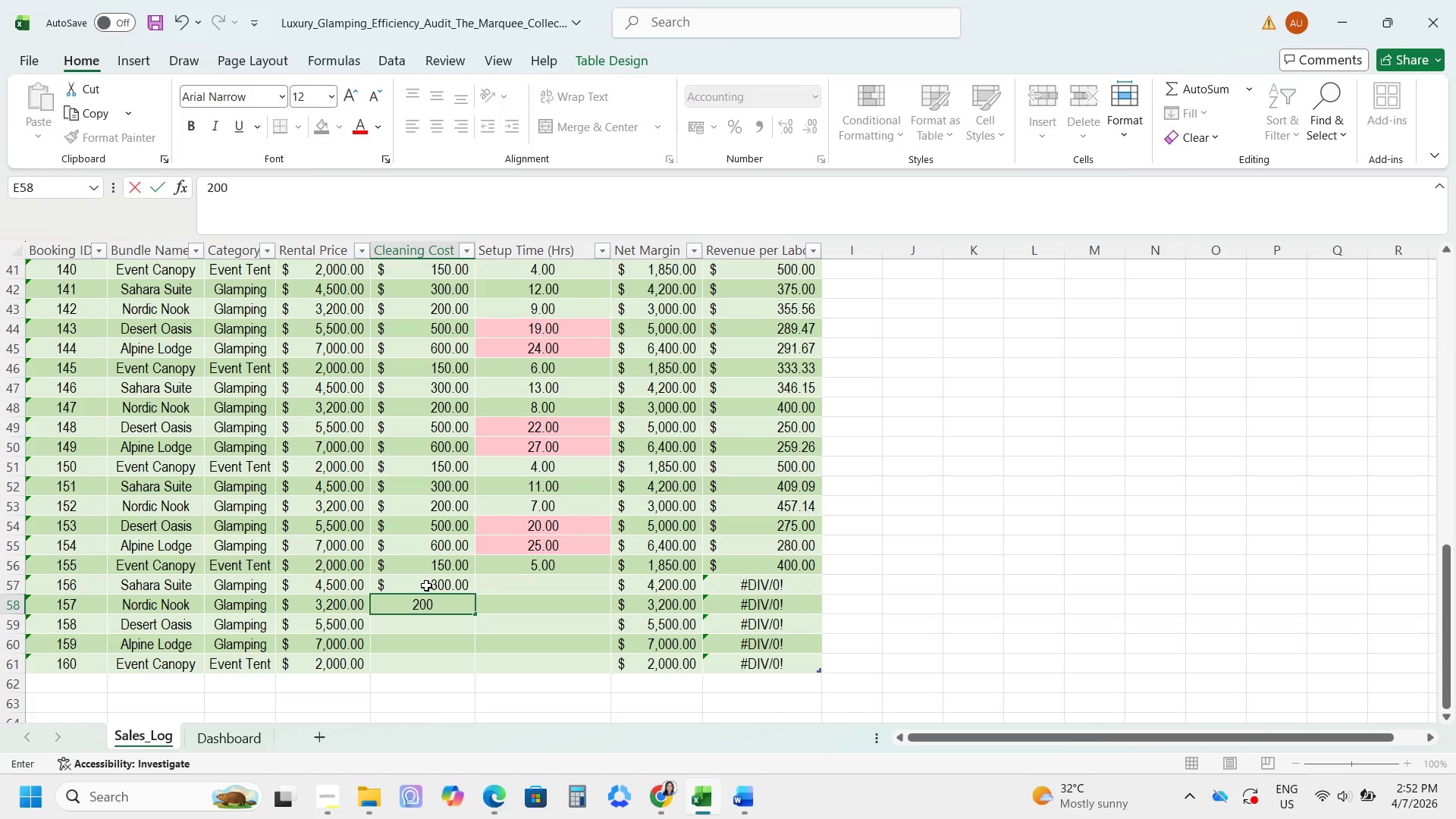 
key(NumpadEnter)
 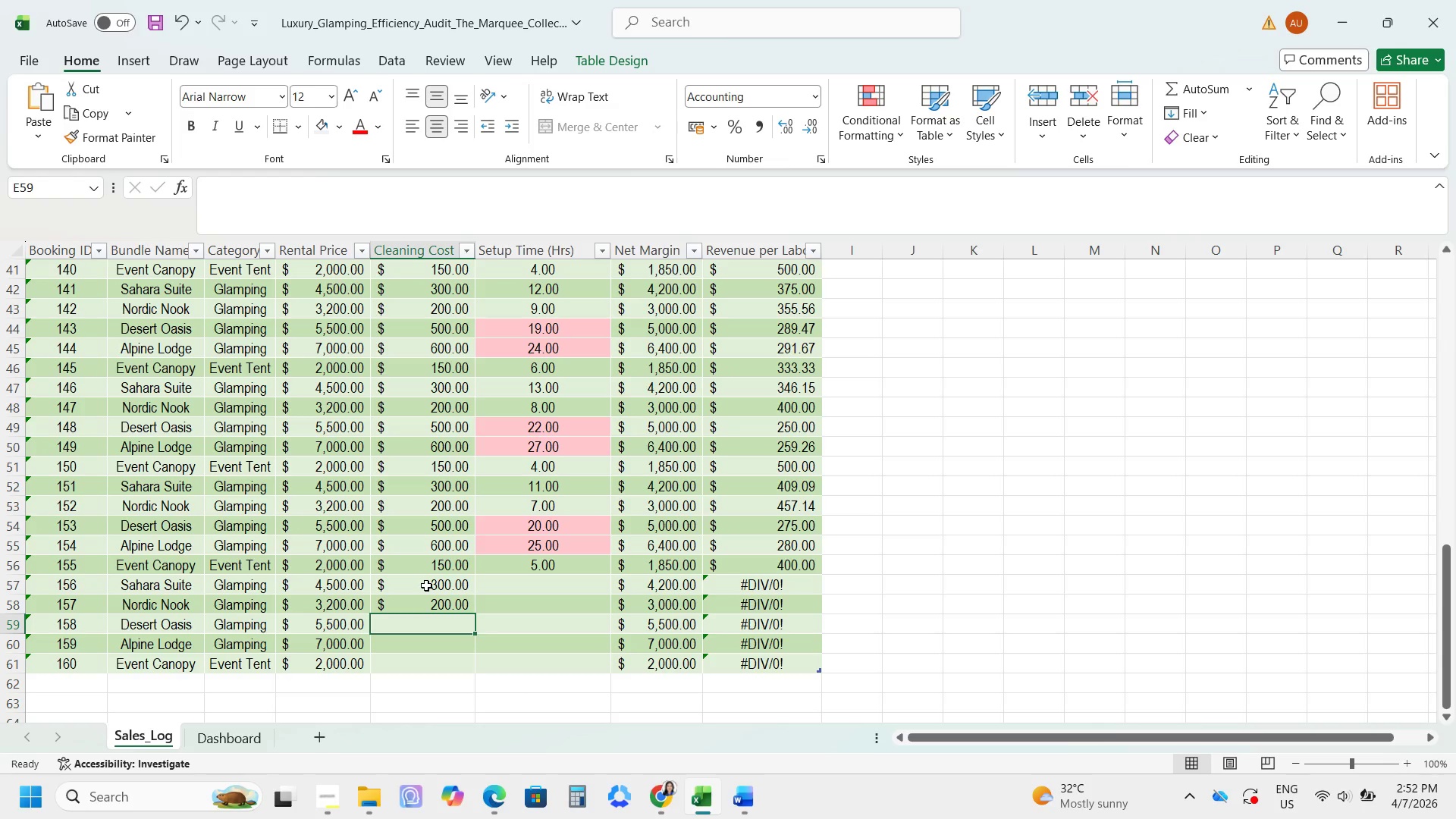 
key(Numpad5)
 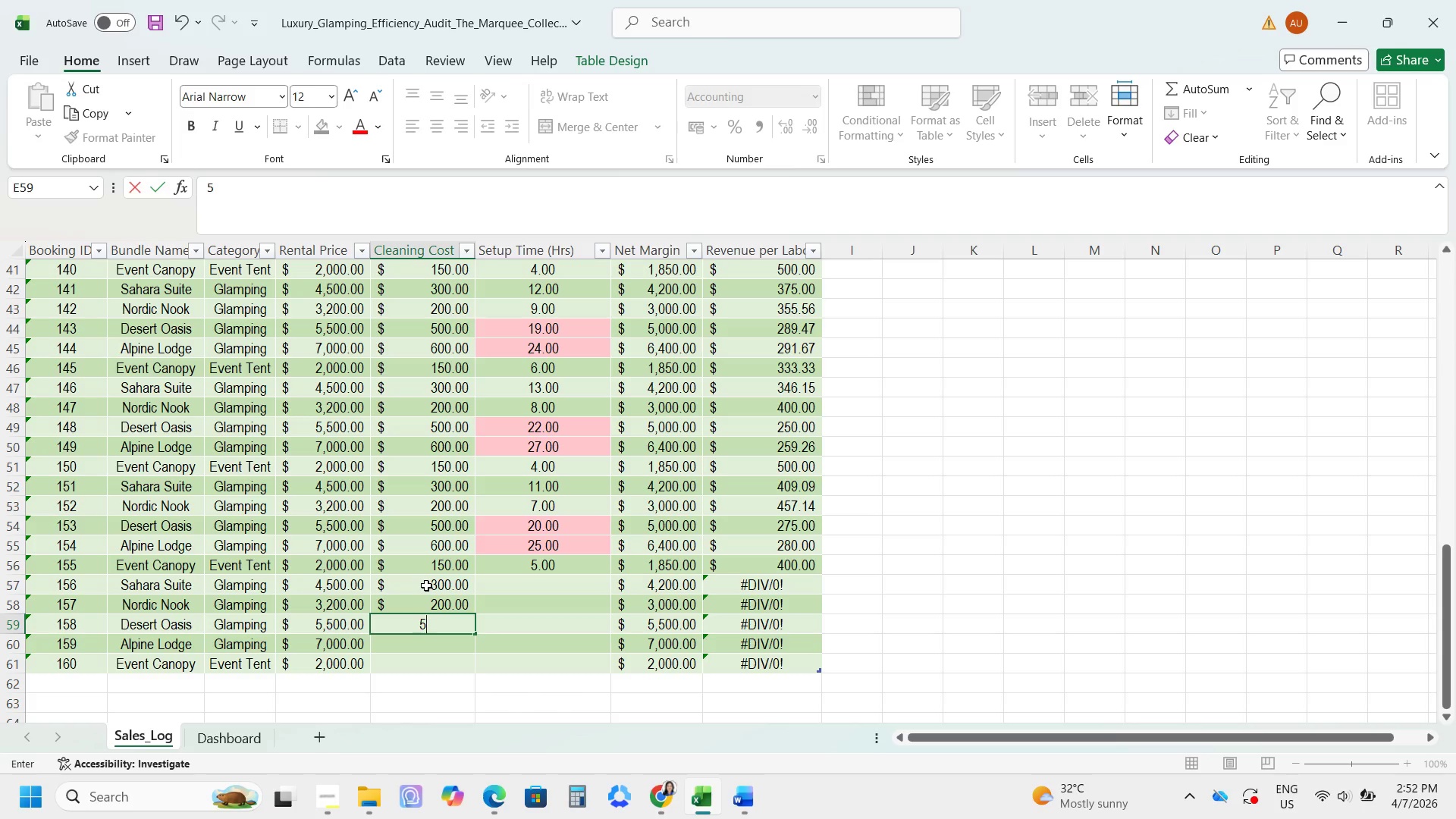 
key(Numpad0)
 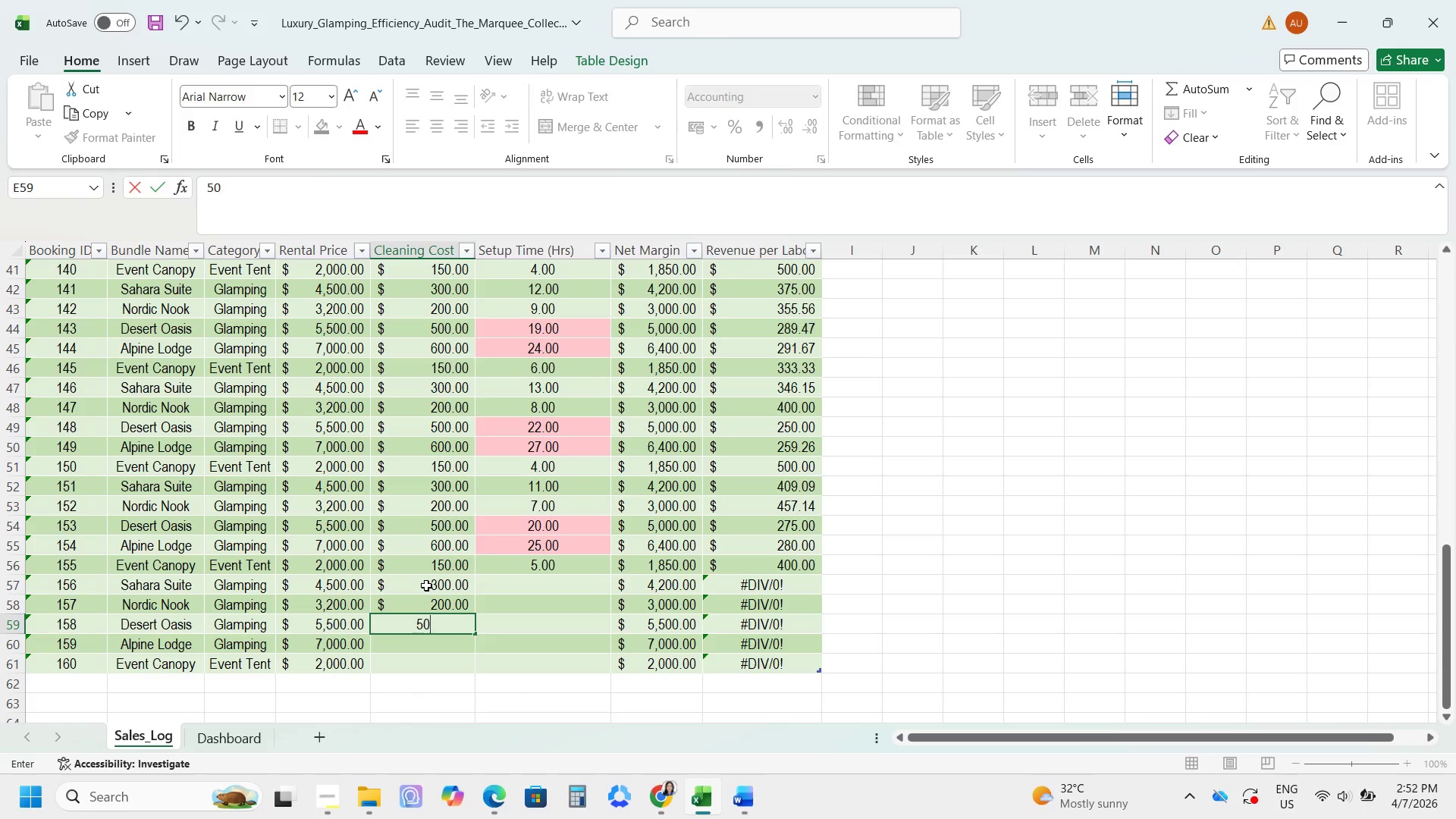 
key(Numpad0)
 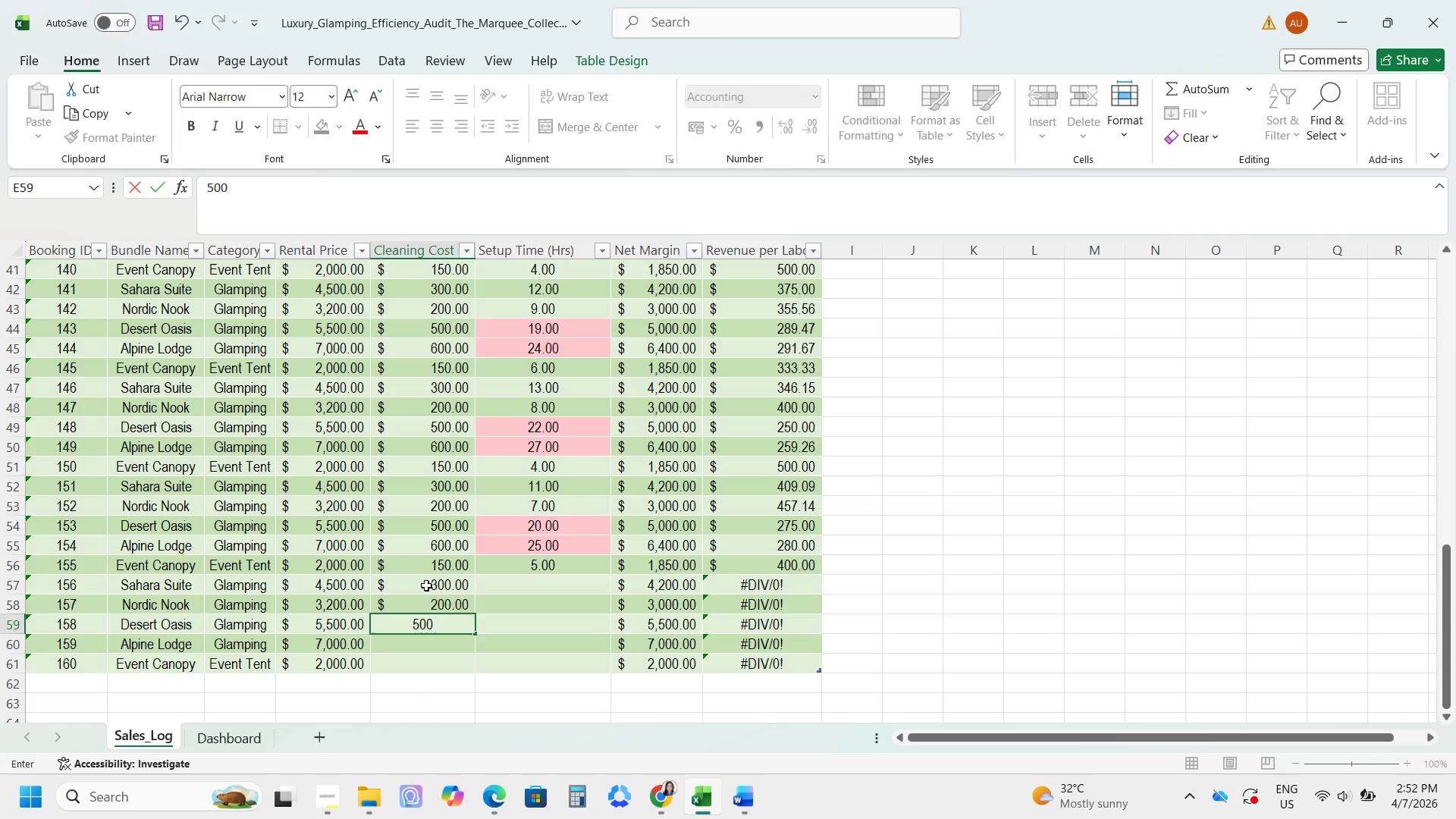 
key(NumpadEnter)
 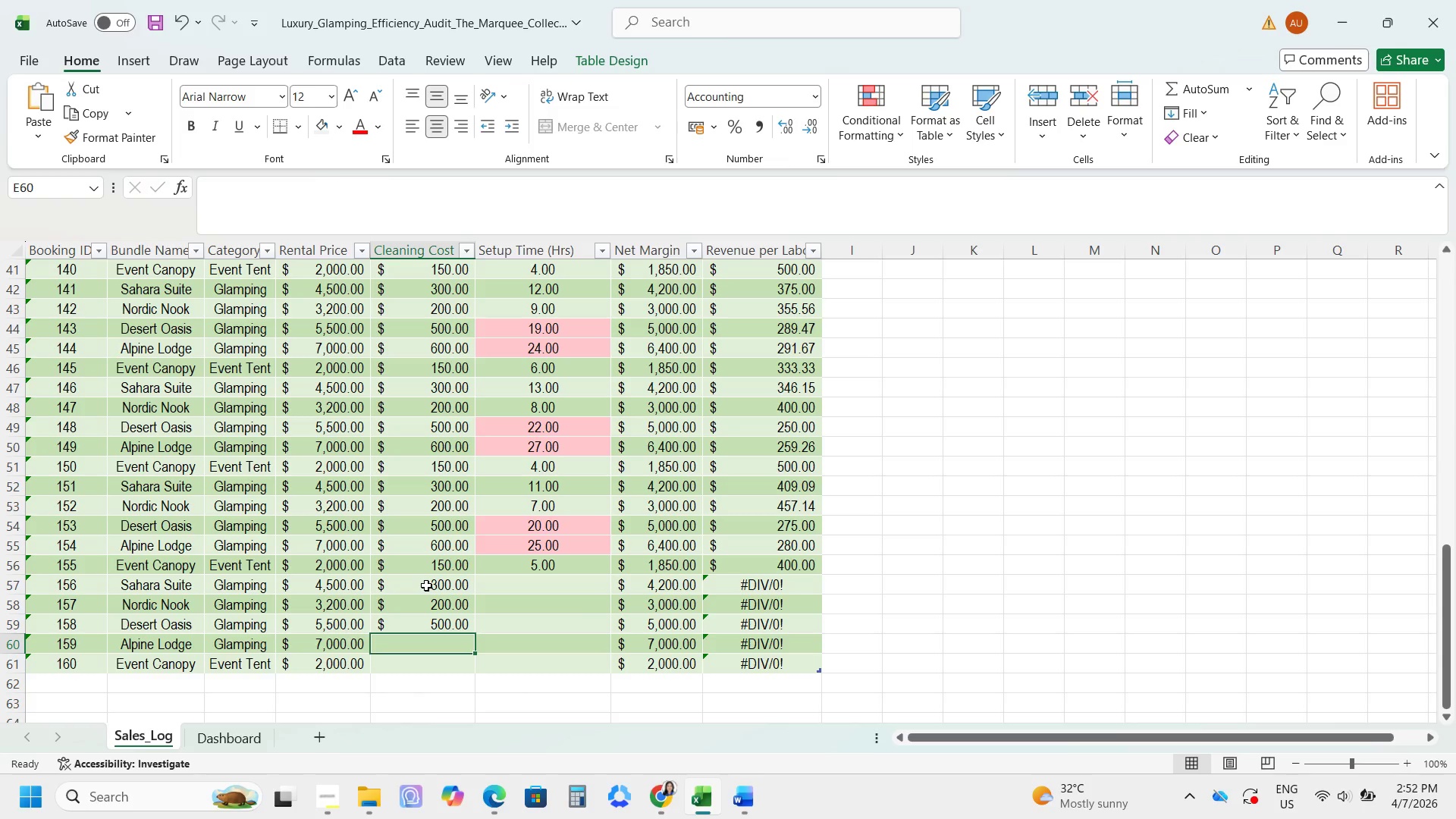 
key(Numpad6)
 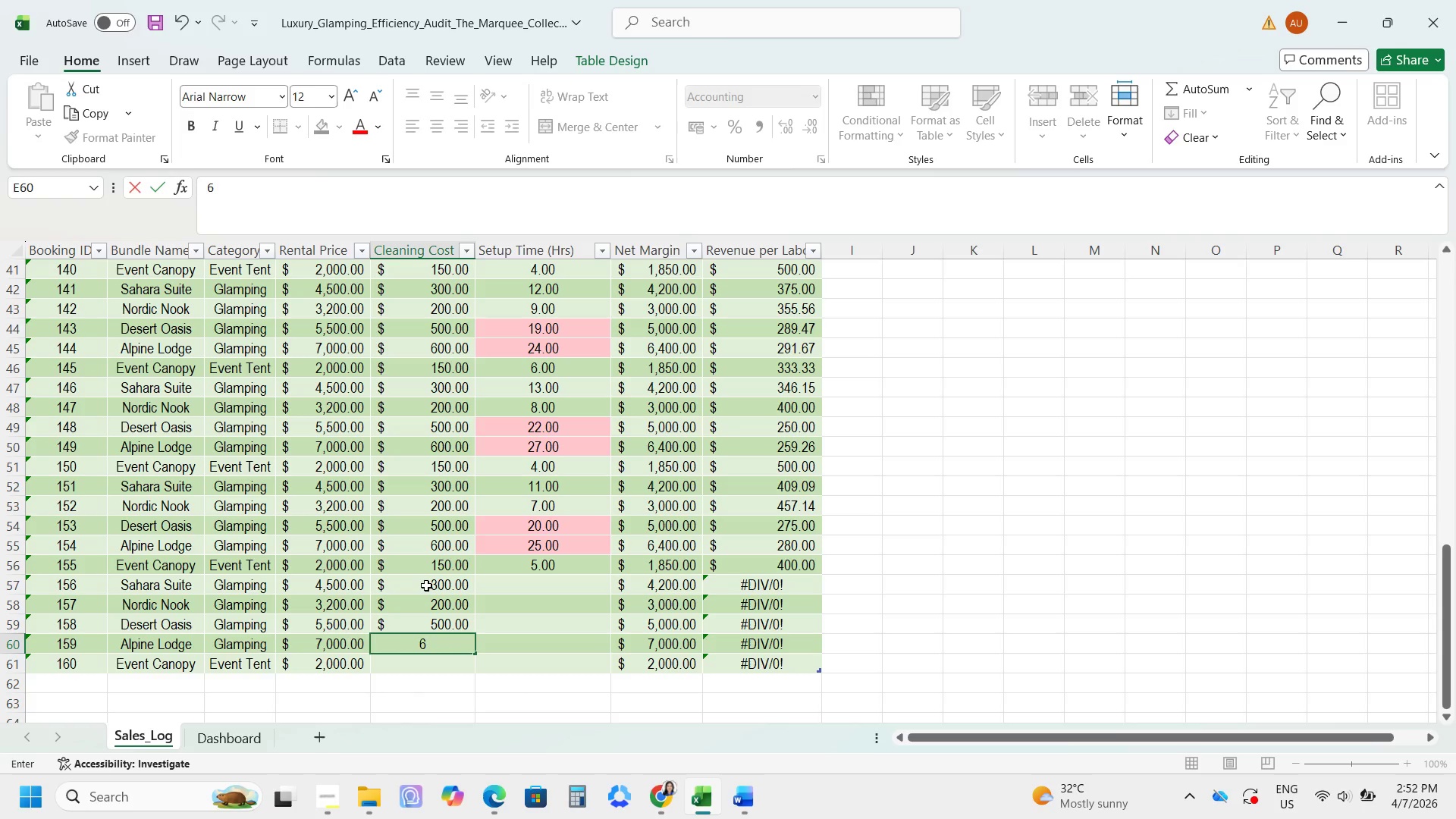 
key(Numpad0)
 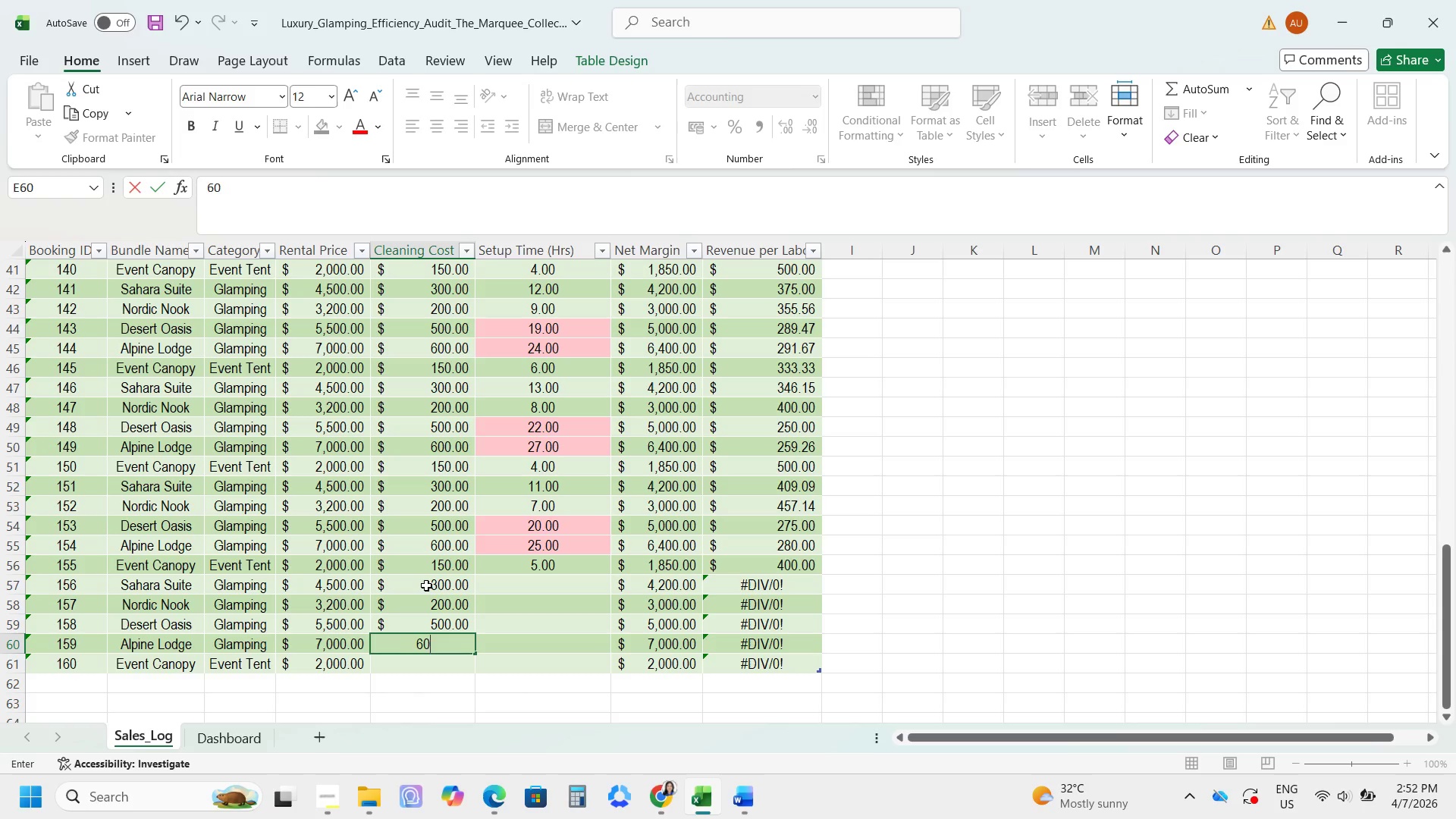 
key(Numpad0)
 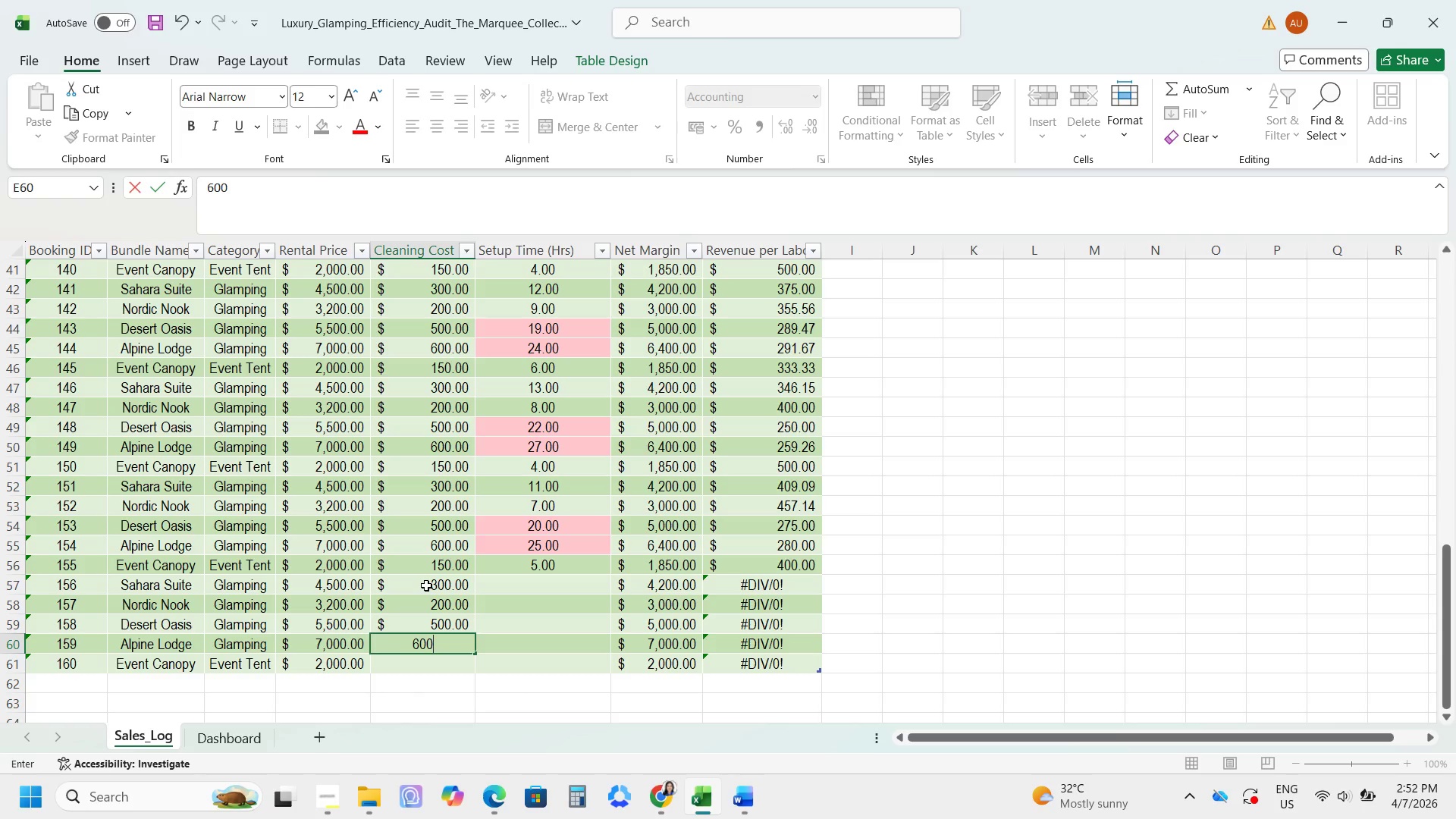 
key(NumpadEnter)
 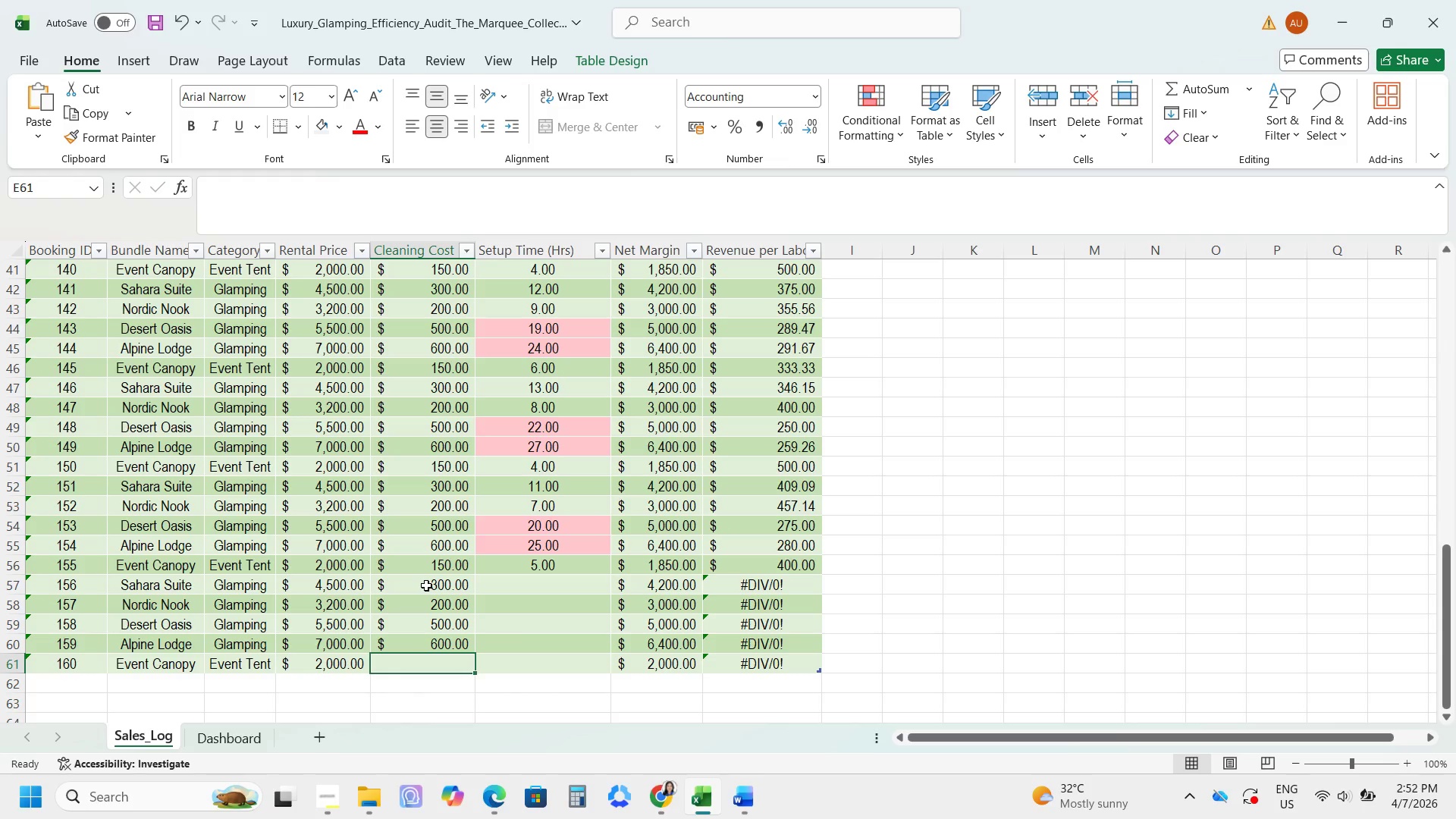 
key(Numpad1)
 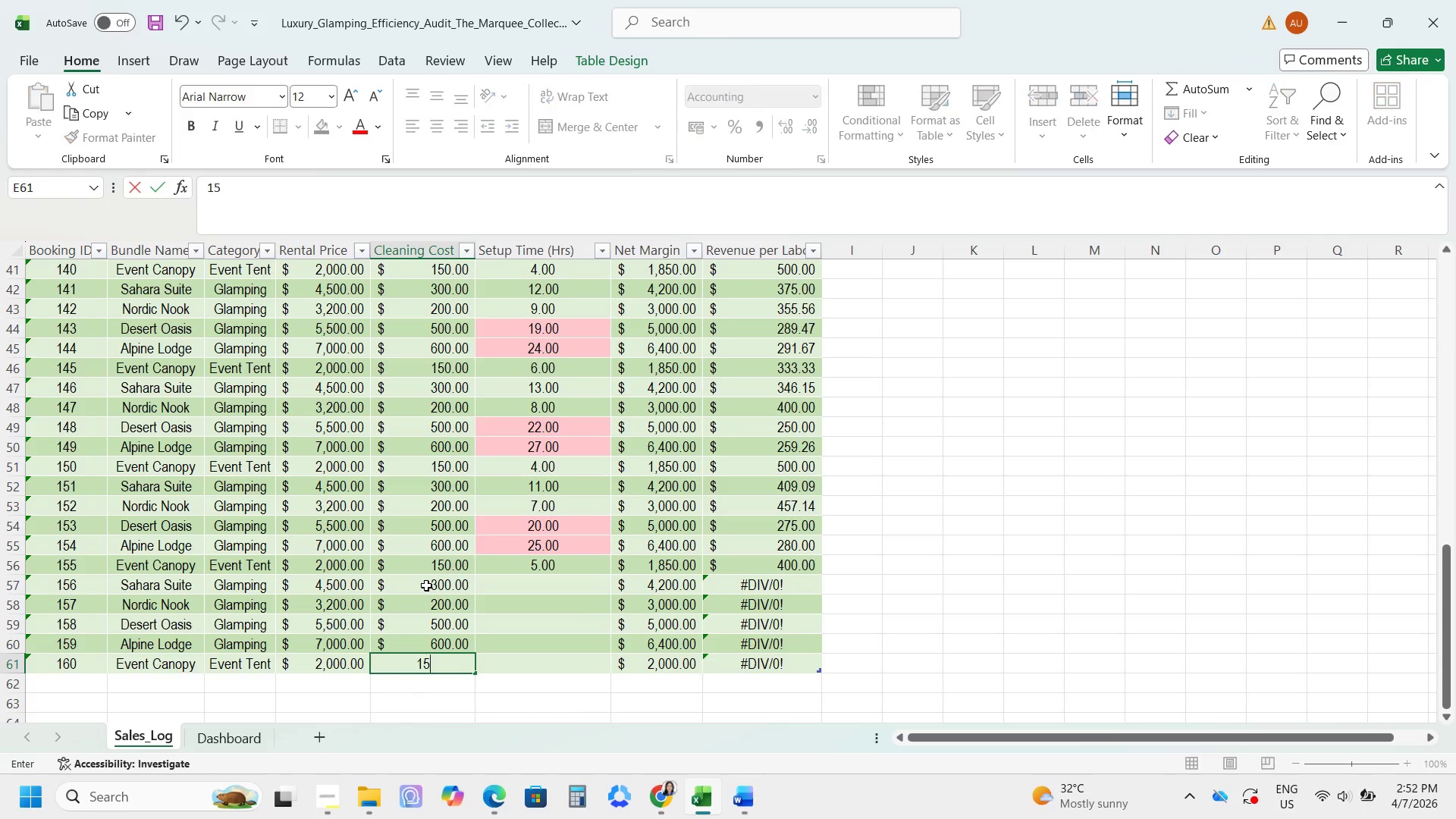 
key(Numpad5)
 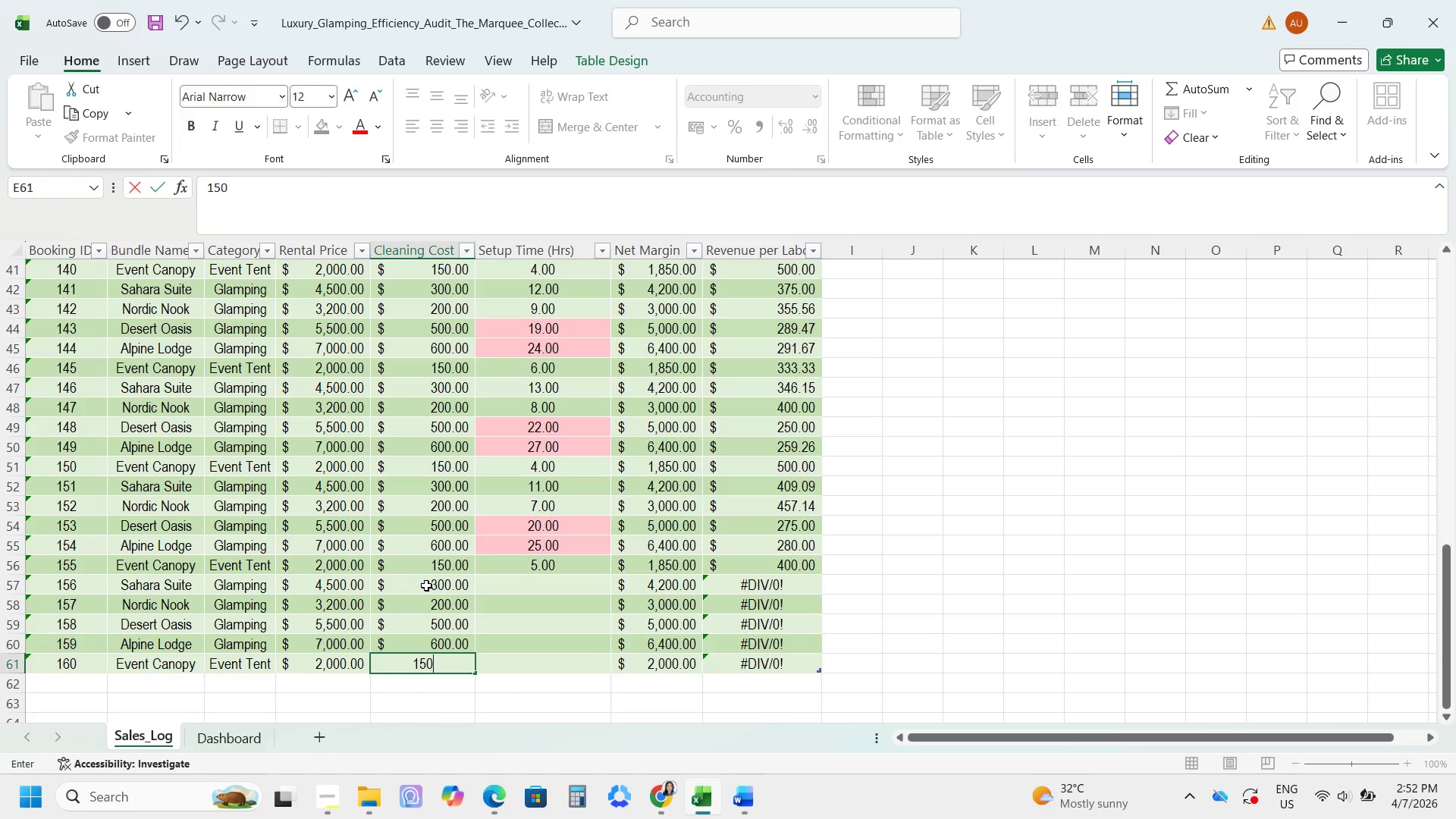 
key(Numpad0)
 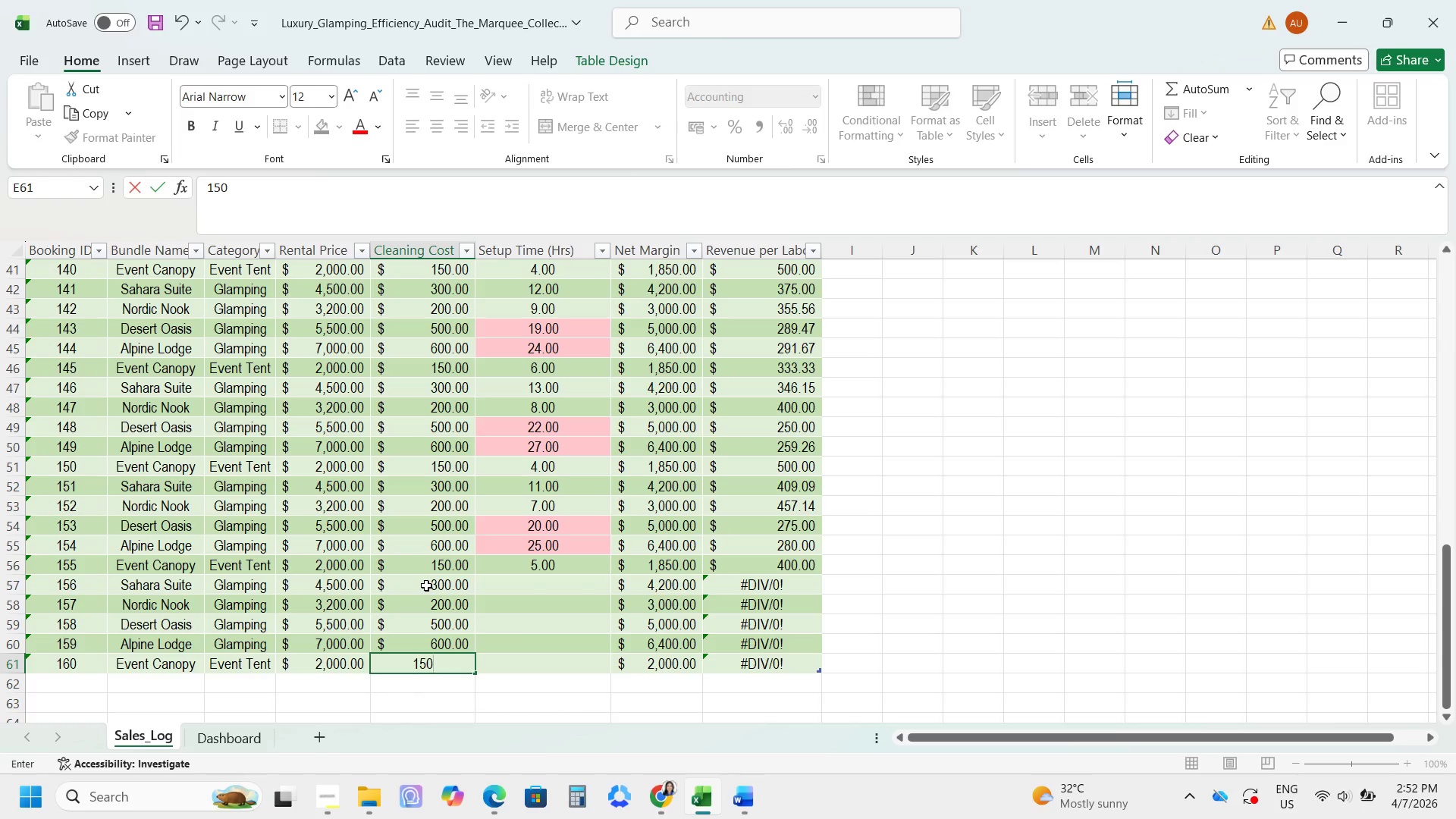 
key(NumpadEnter)
 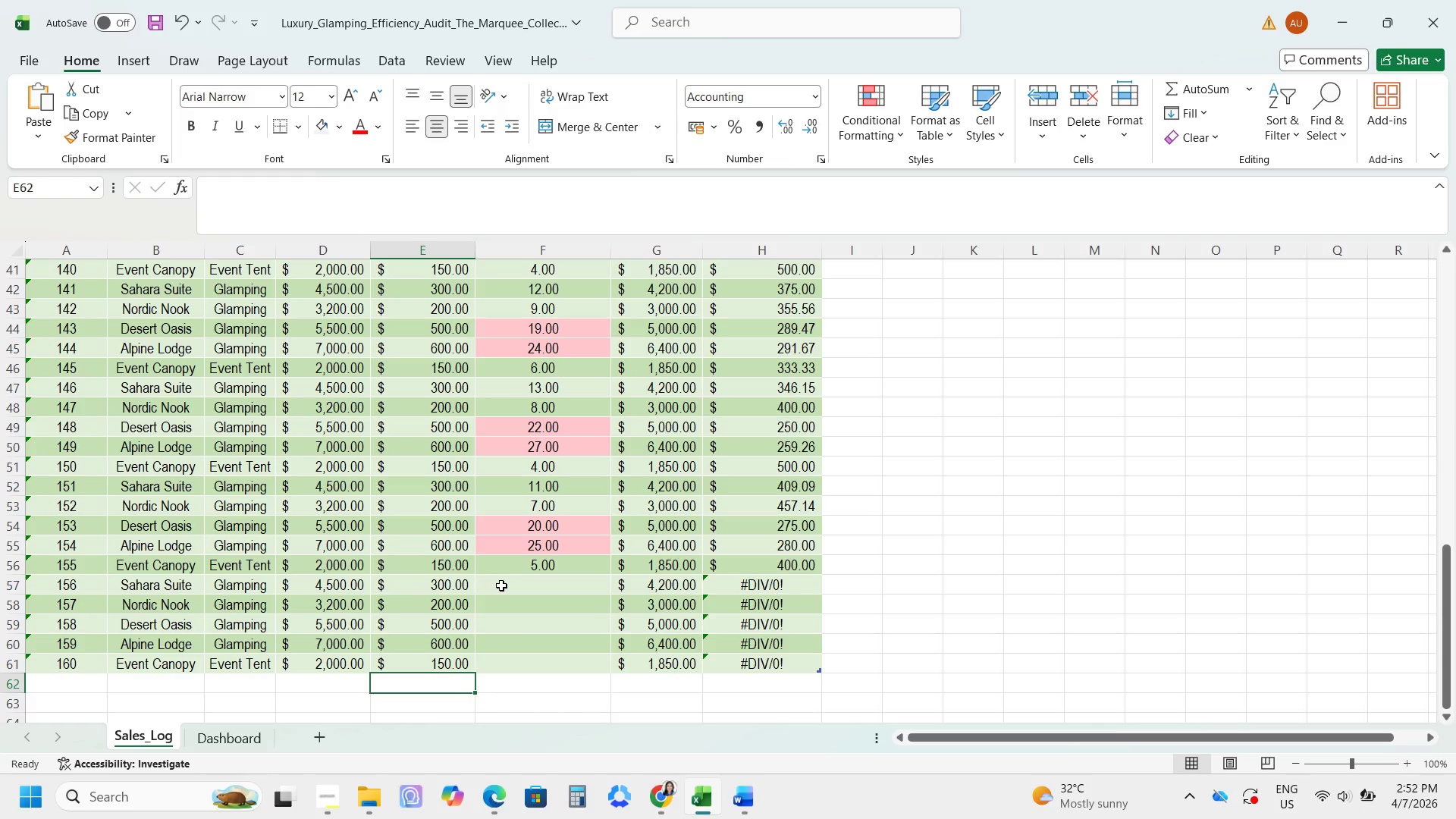 
left_click([544, 577])
 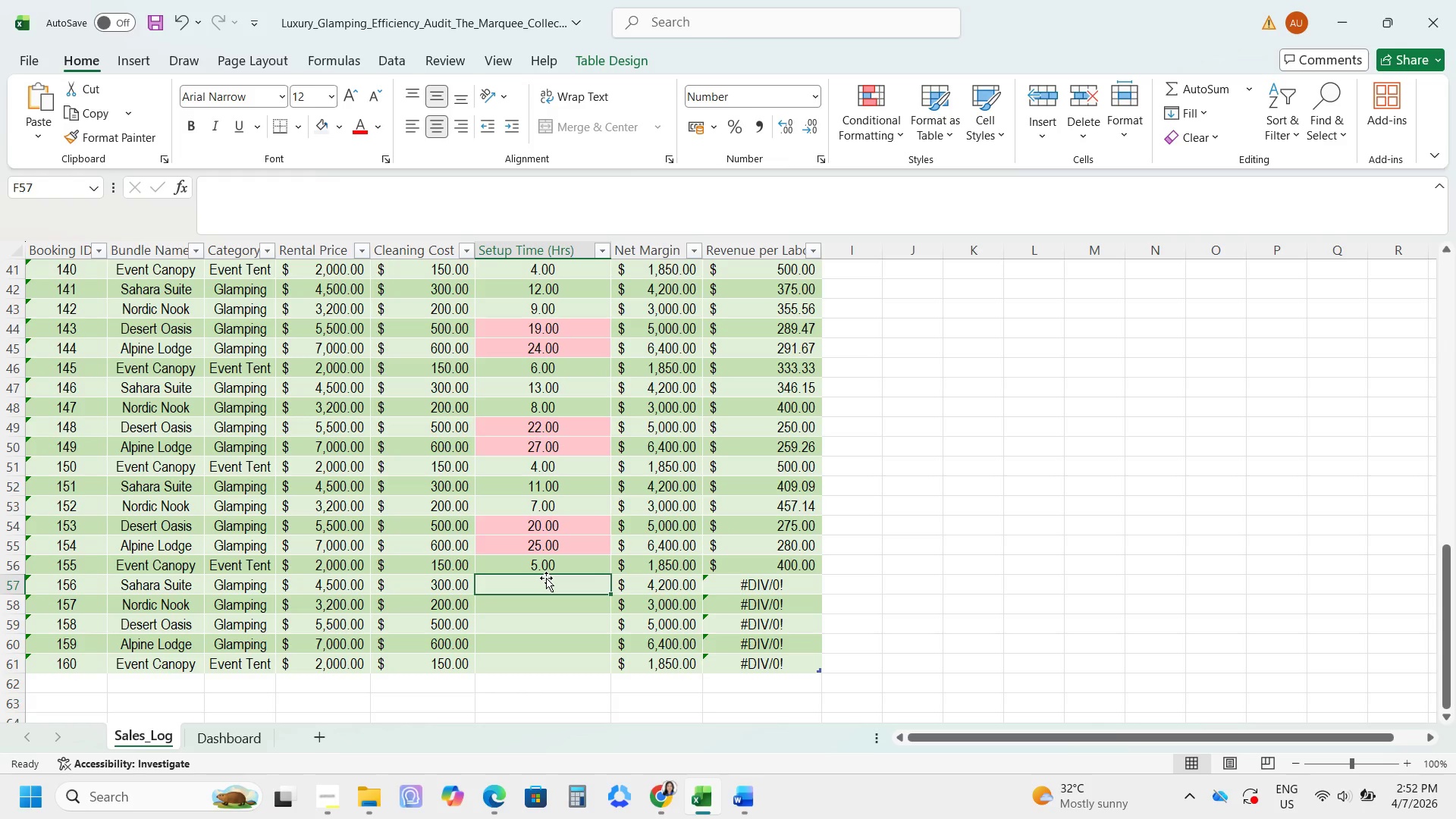 
key(Numpad1)
 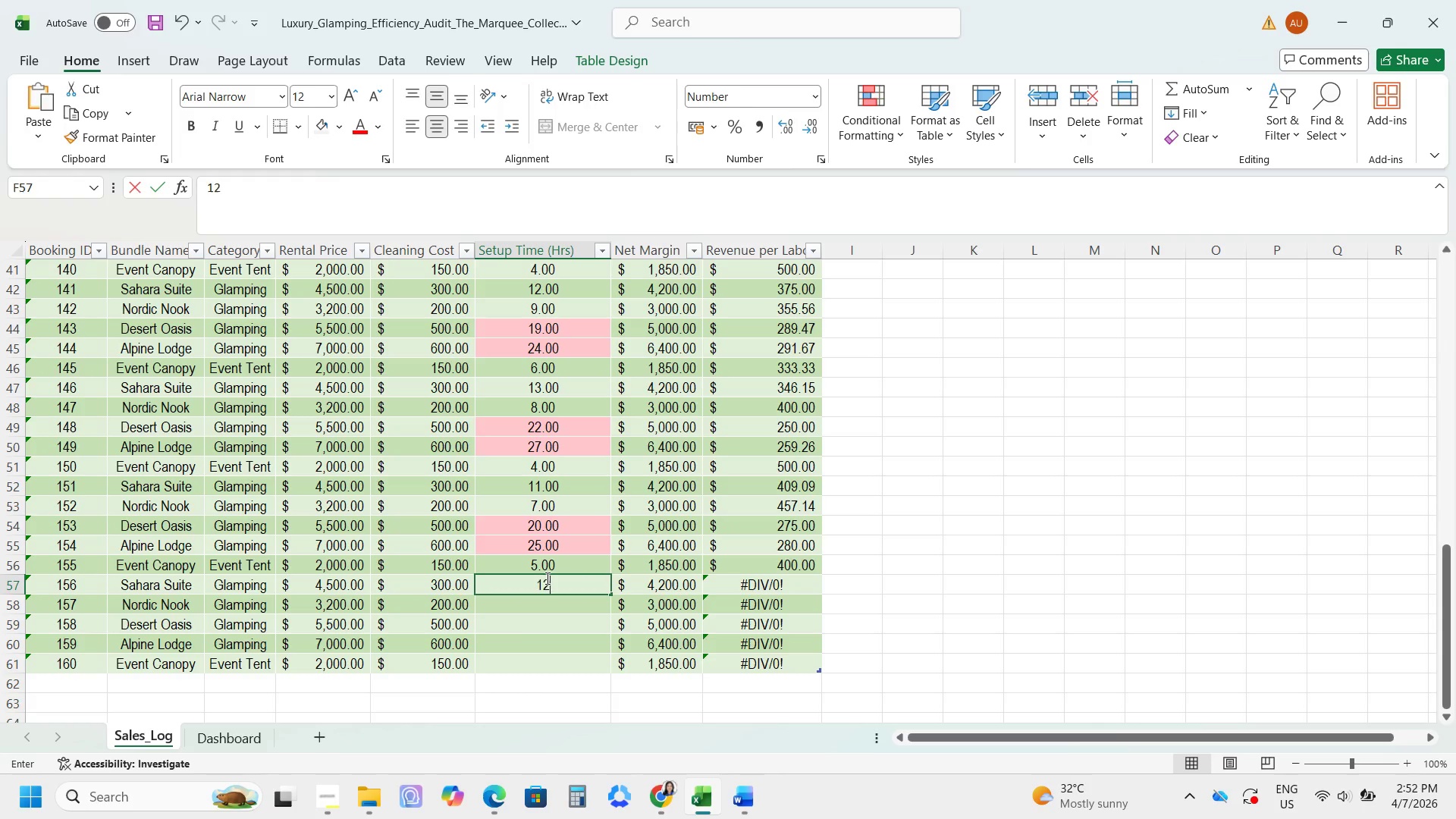 
key(Numpad2)
 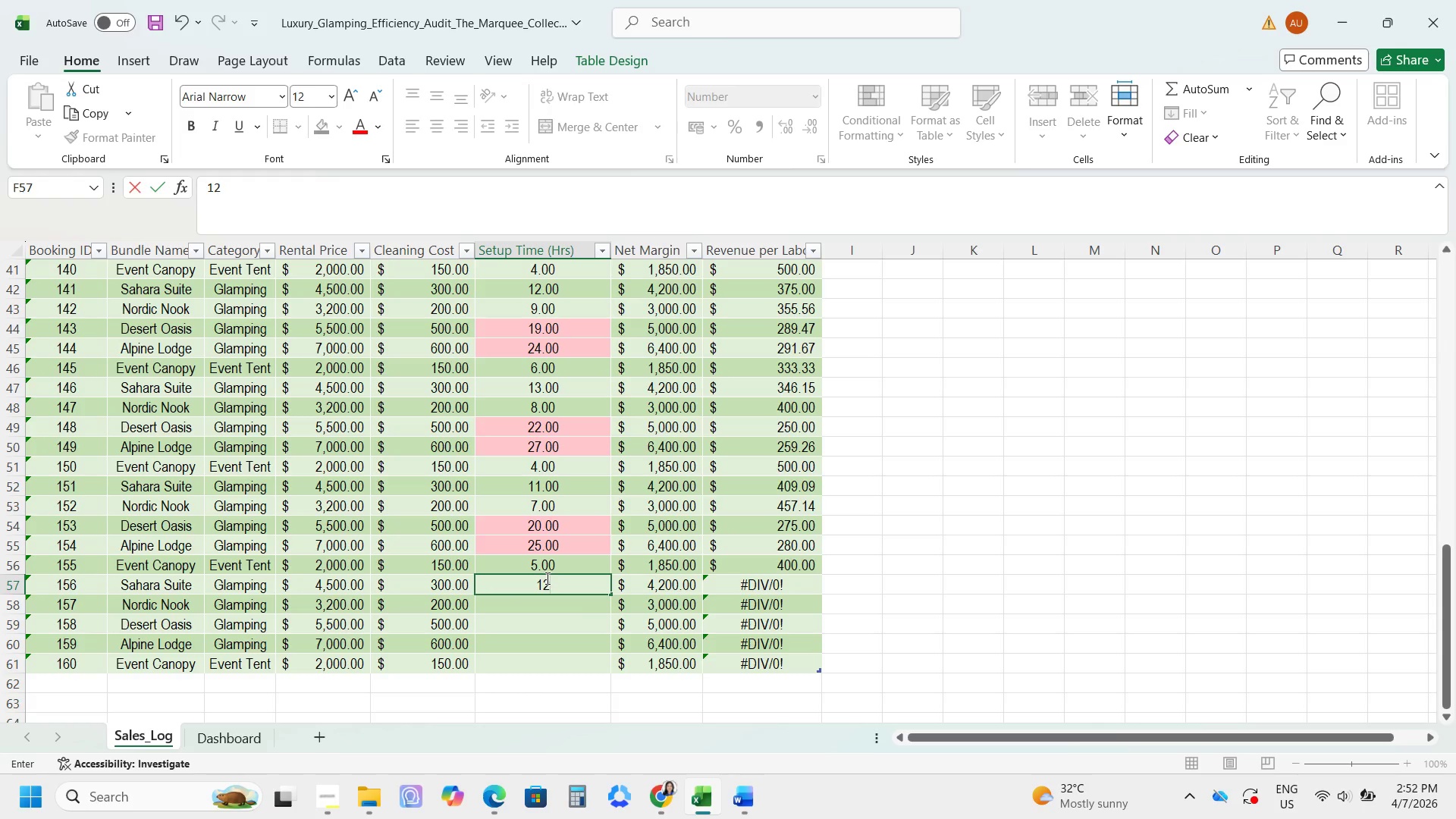 
hold_key(key=NumpadEnter, duration=0.36)
 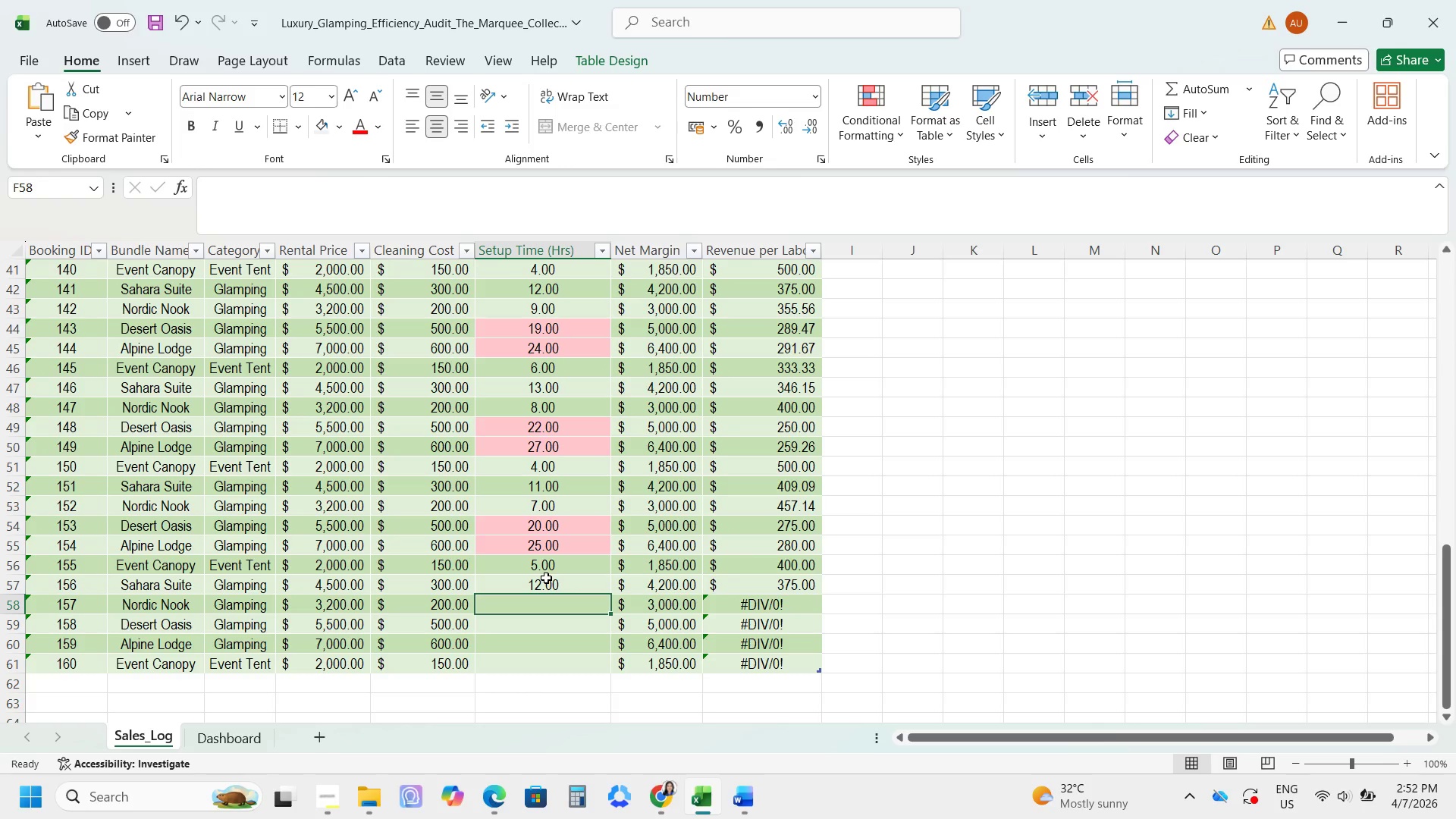 
key(Numpad8)
 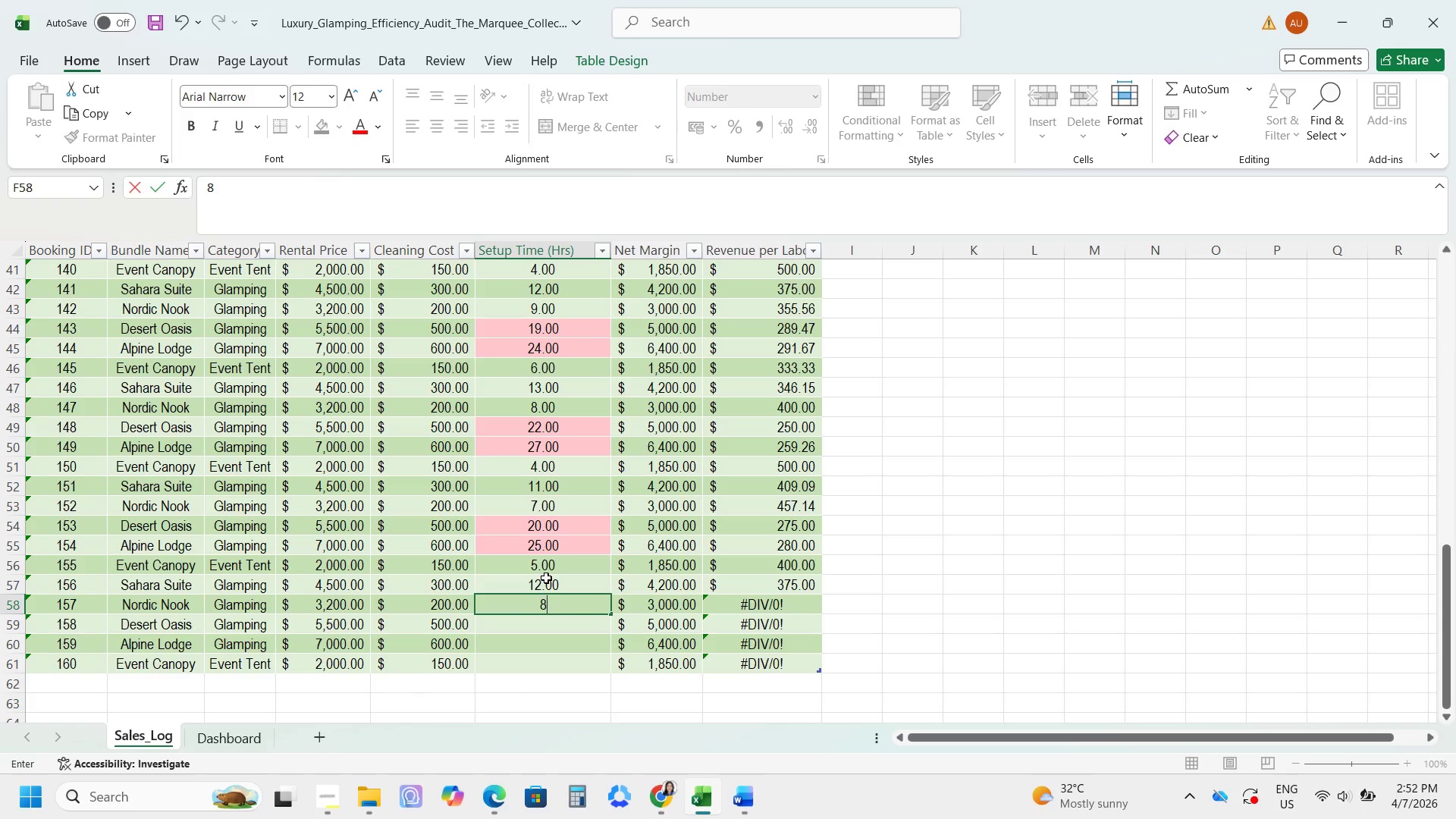 
key(NumpadEnter)
 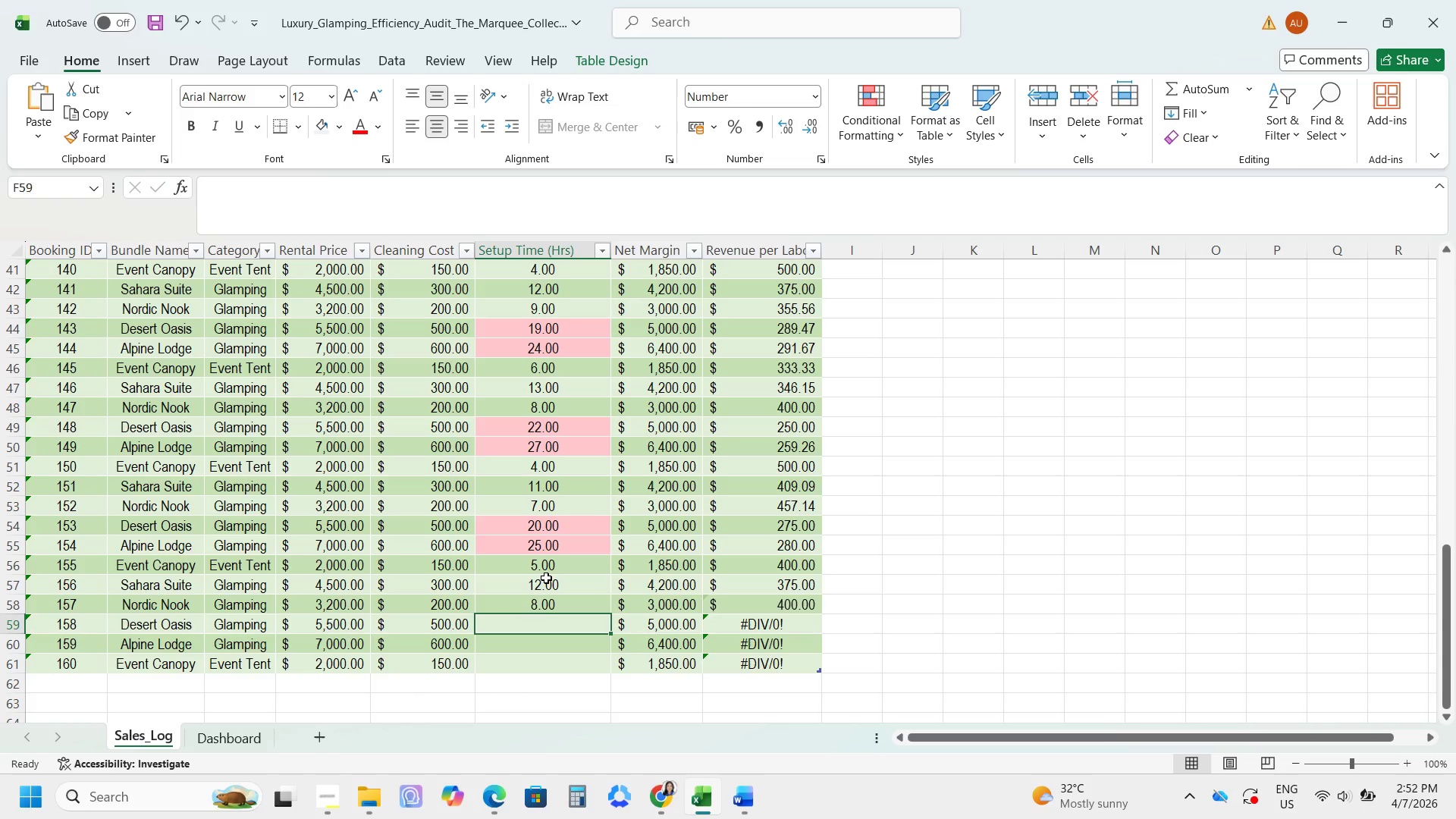 
key(Numpad2)
 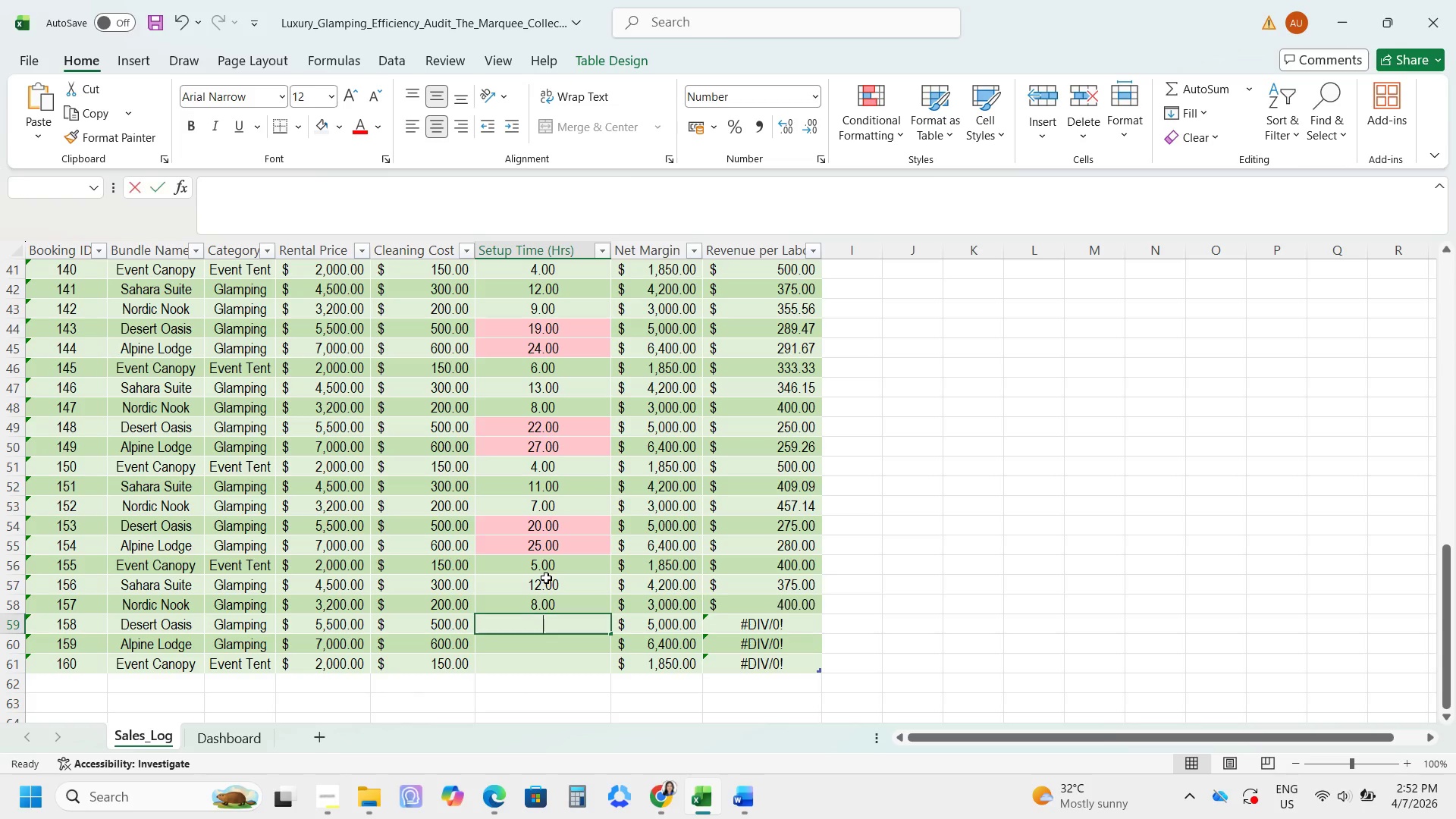 
key(Numpad1)
 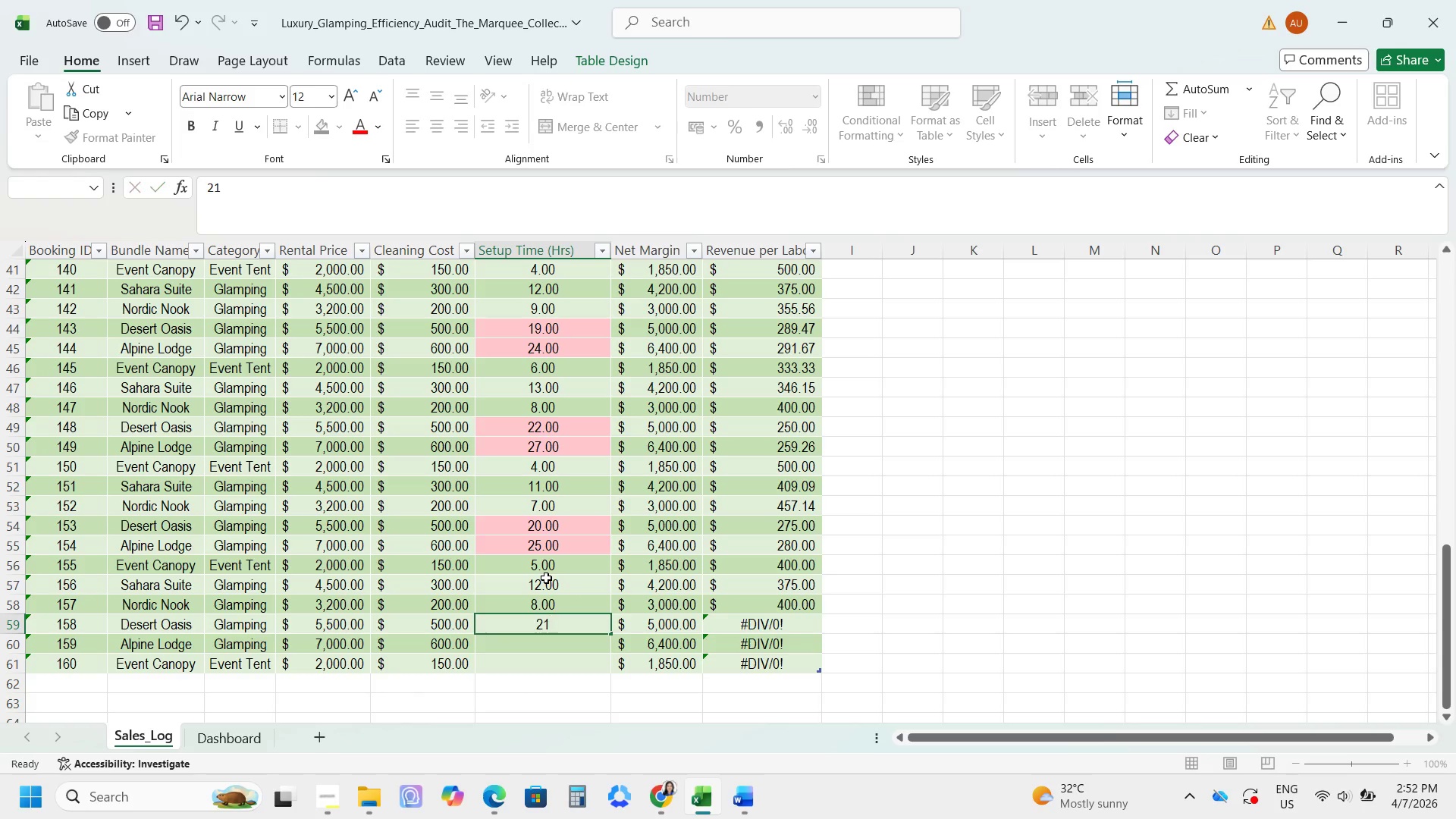 
key(NumpadEnter)
 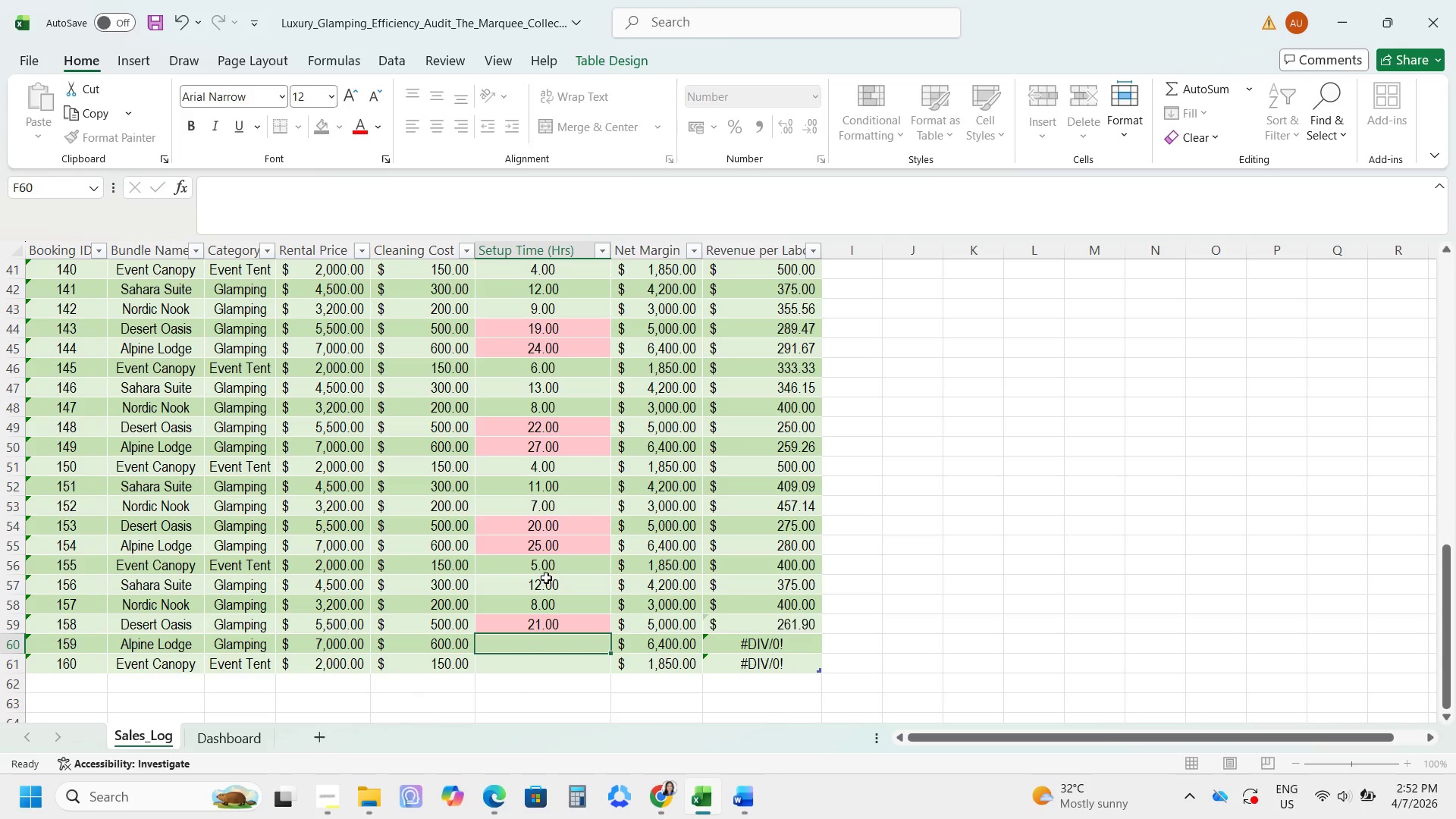 
key(Numpad2)
 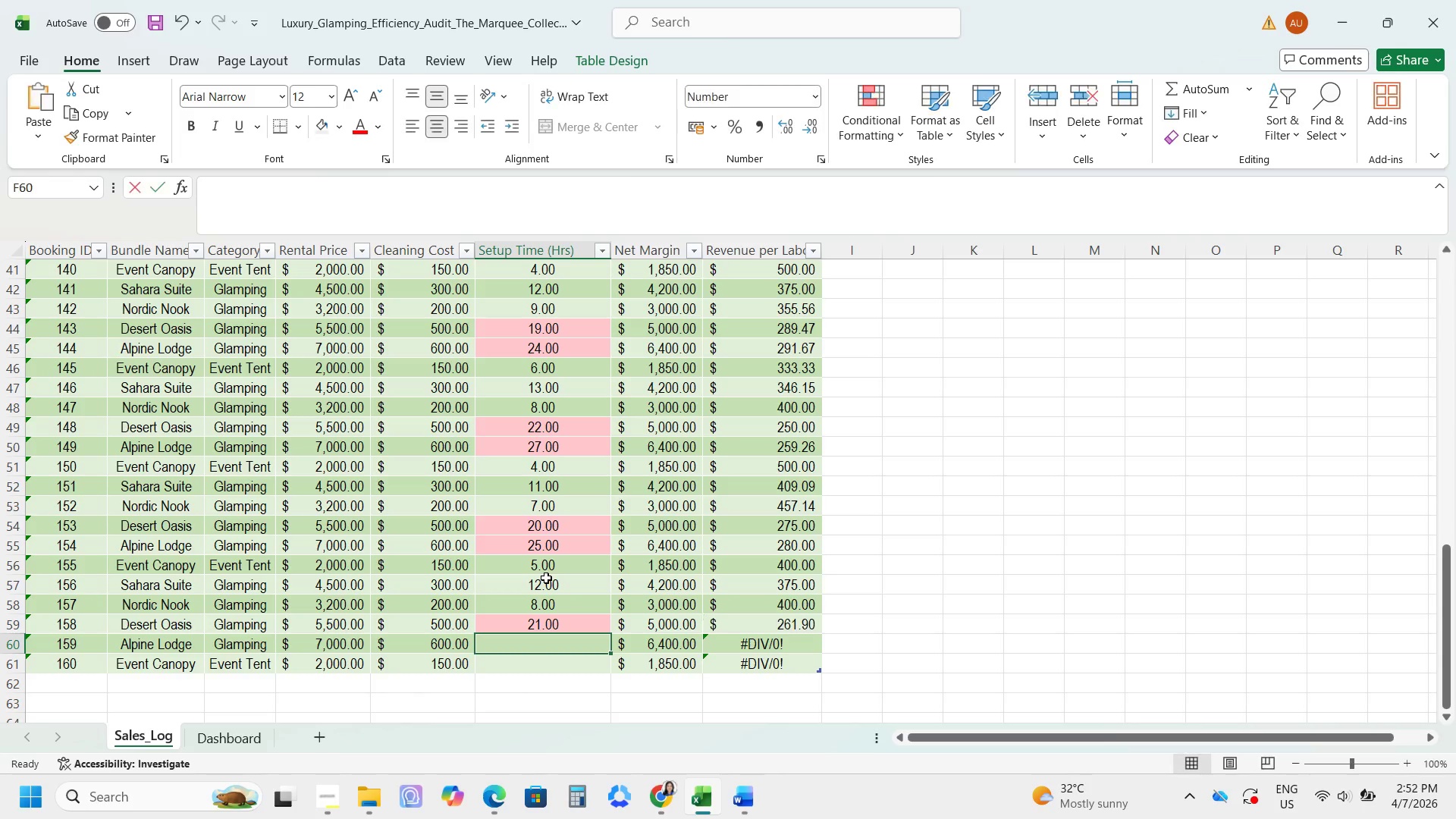 
key(Numpad6)
 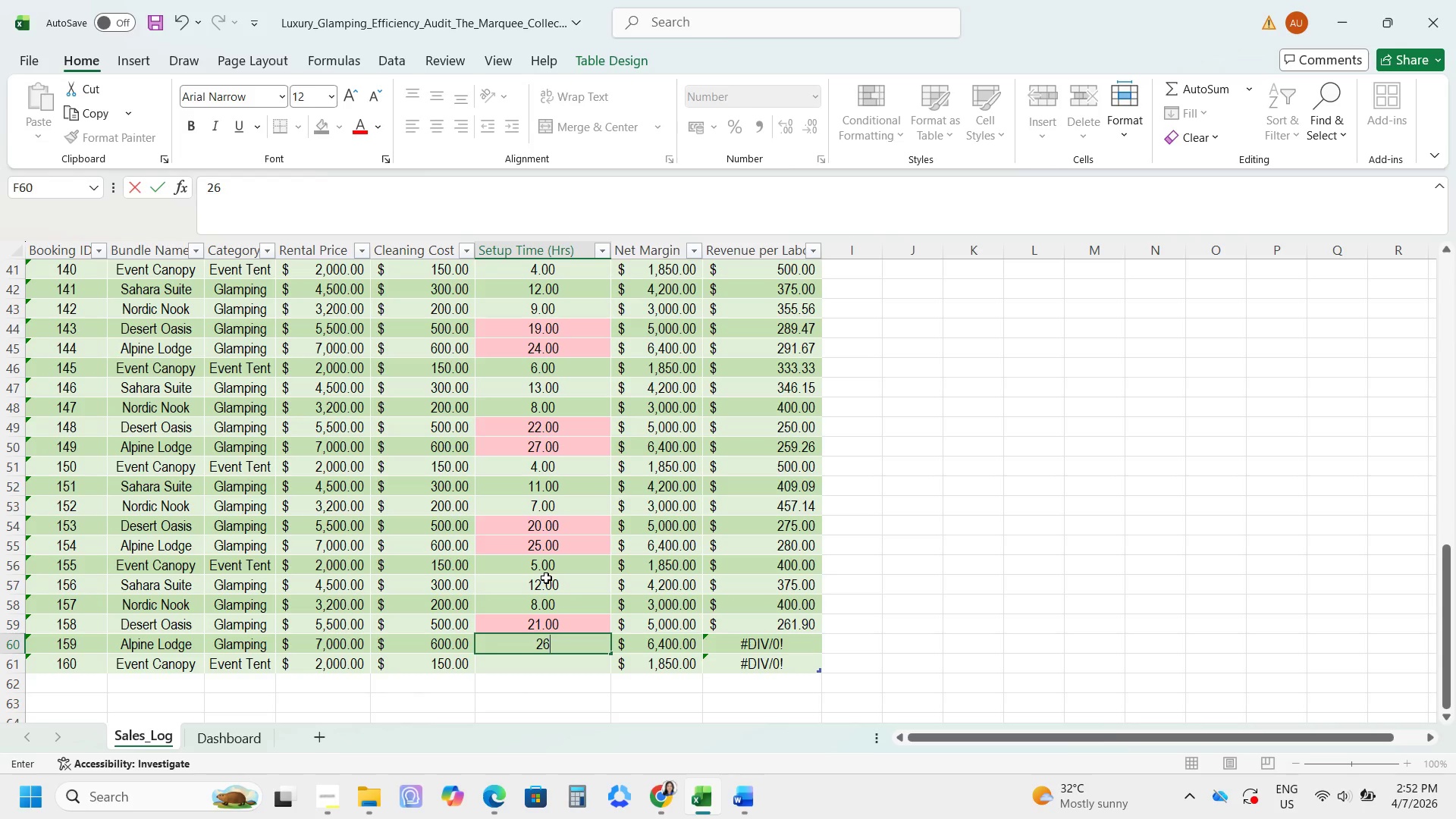 
key(NumpadEnter)
 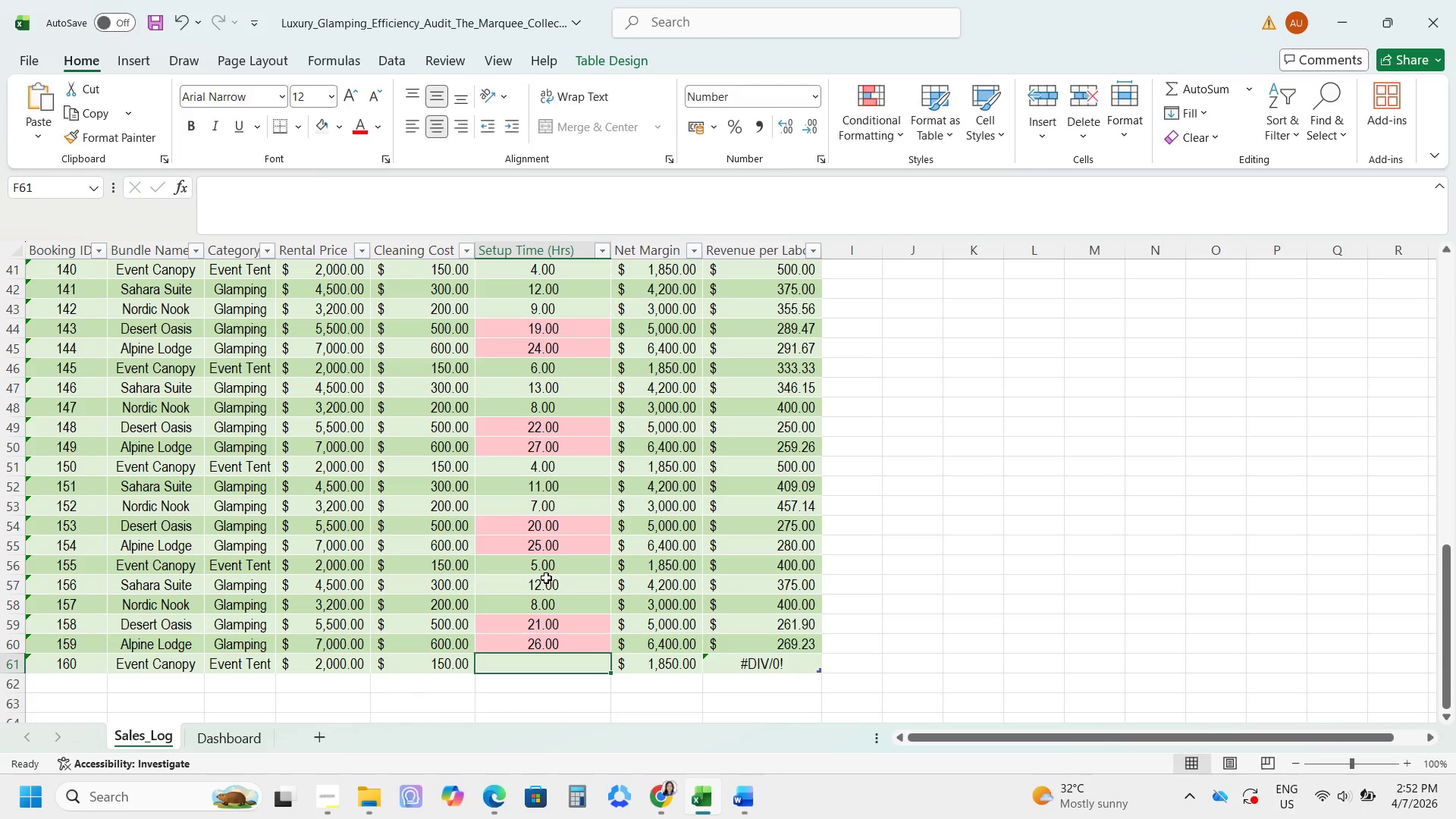 
key(Numpad5)
 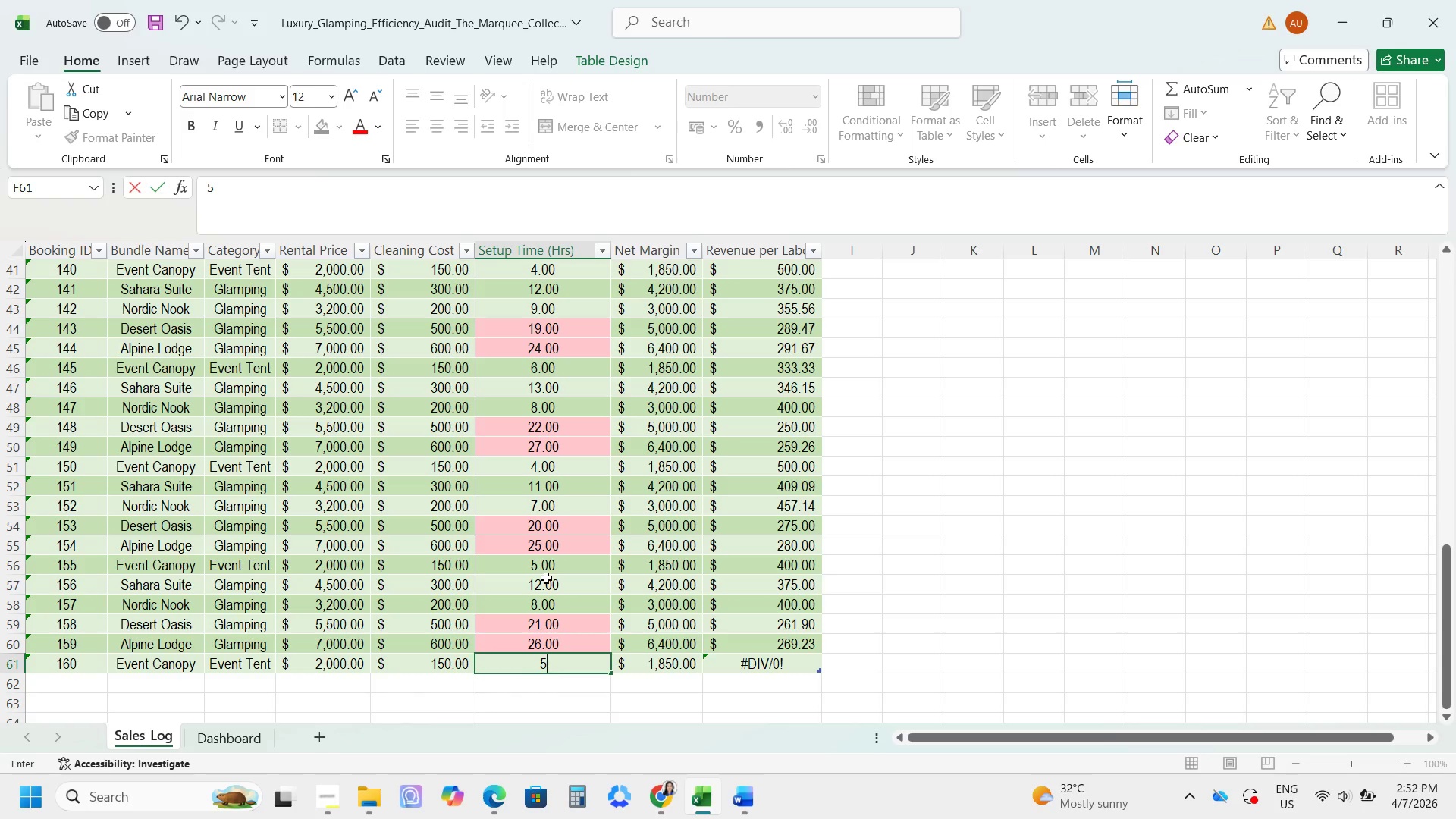 
key(NumpadEnter)
 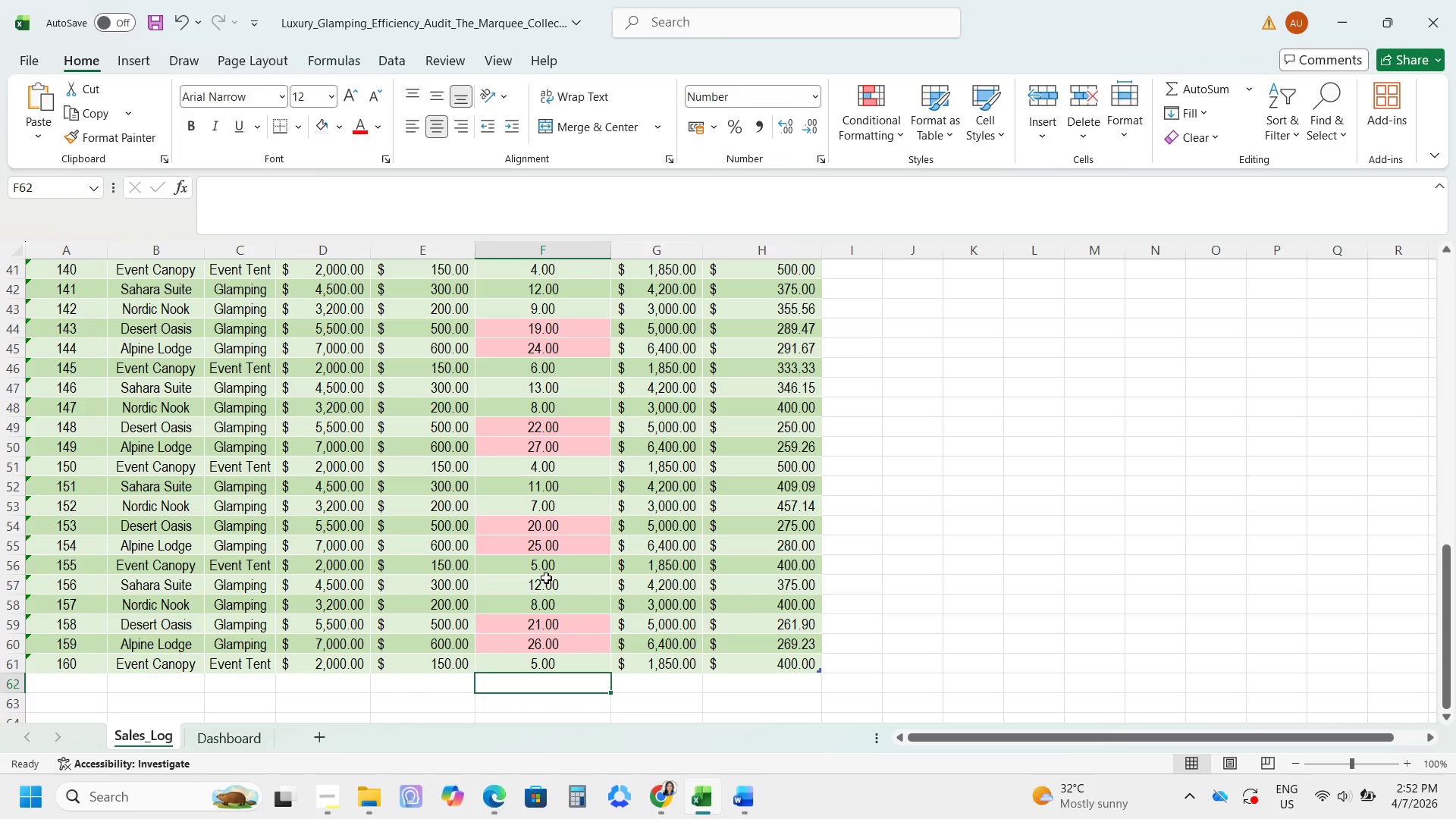 
key(Control+S)
 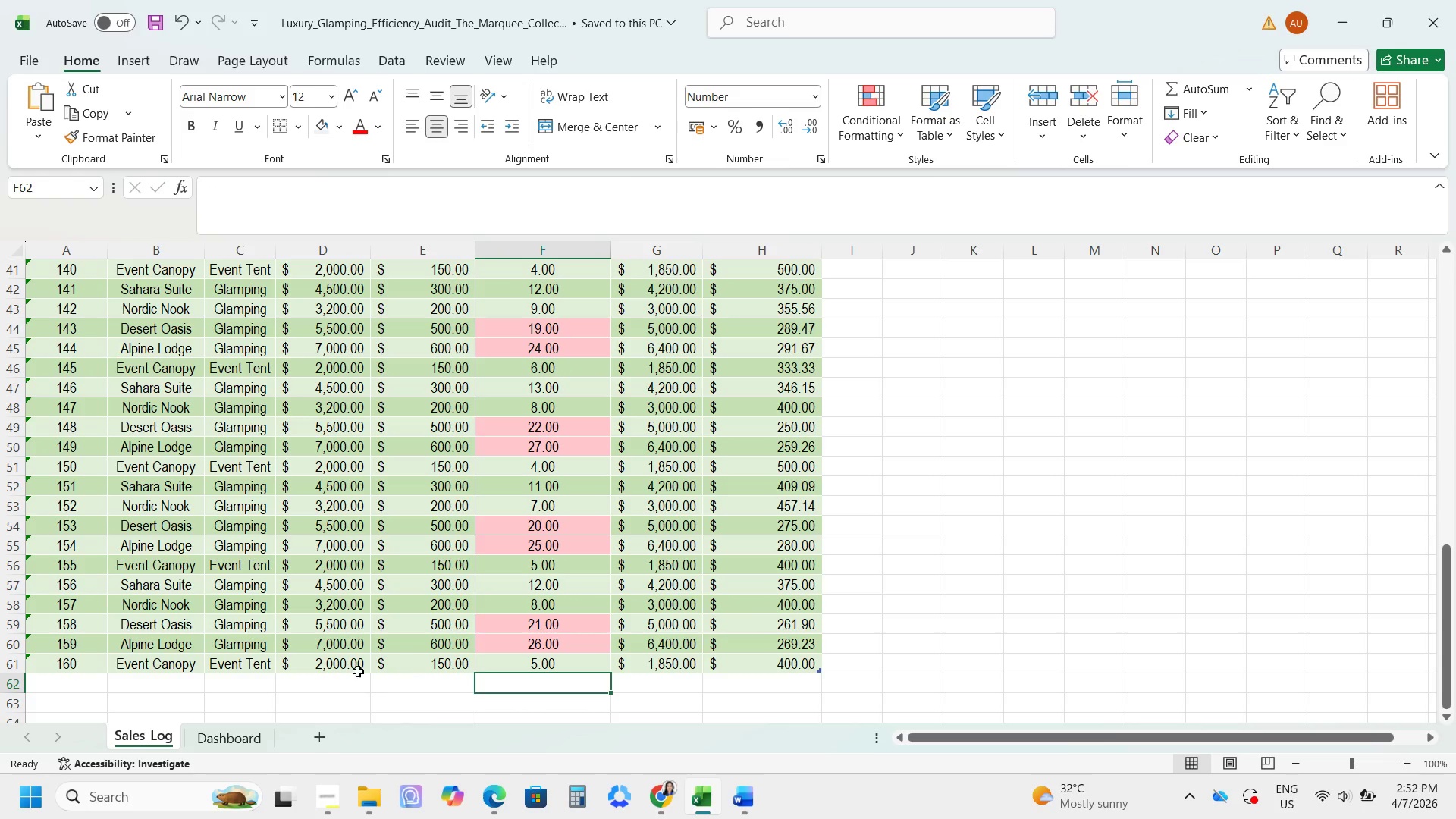 
left_click([215, 748])
 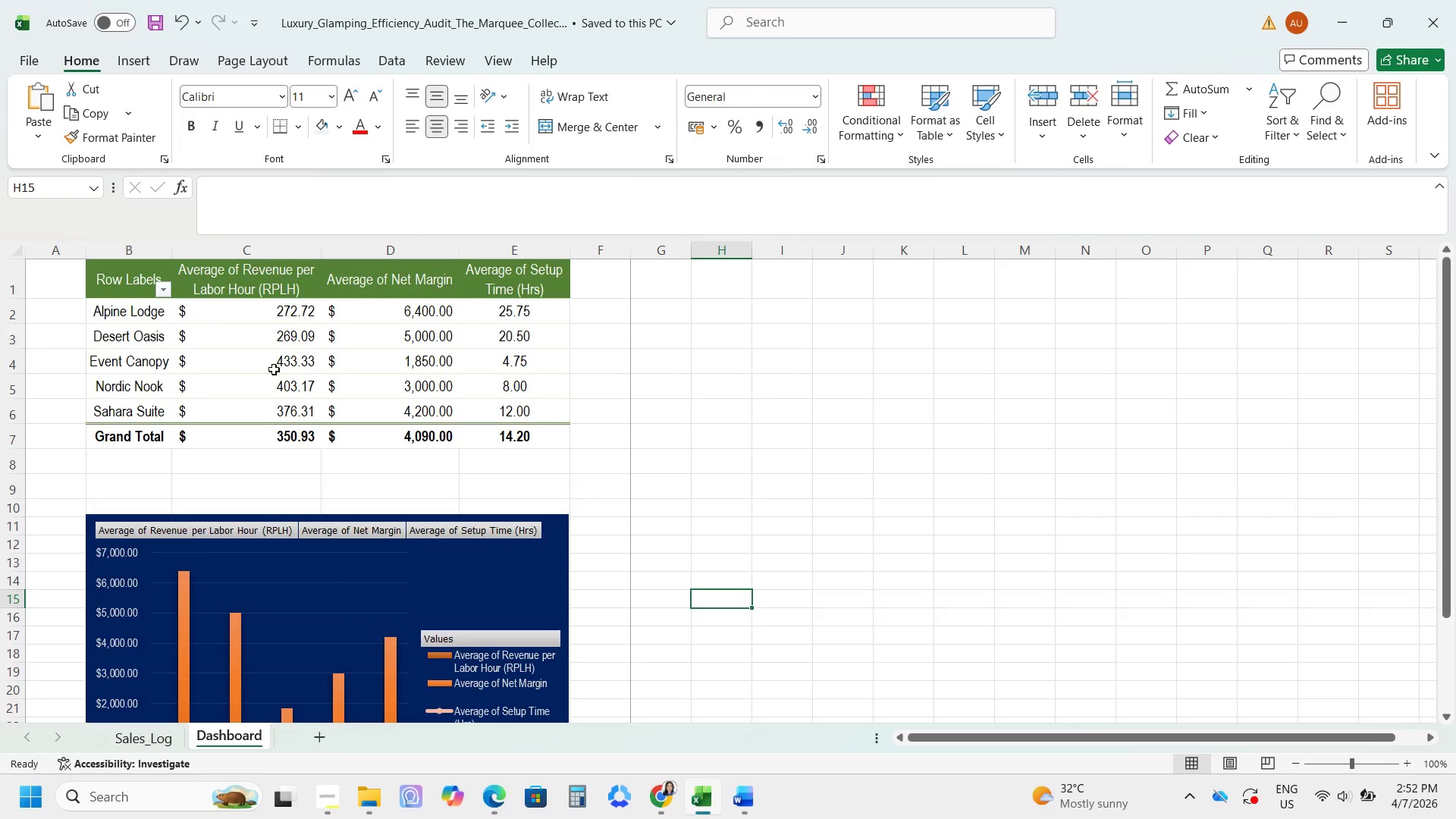 
left_click([134, 288])
 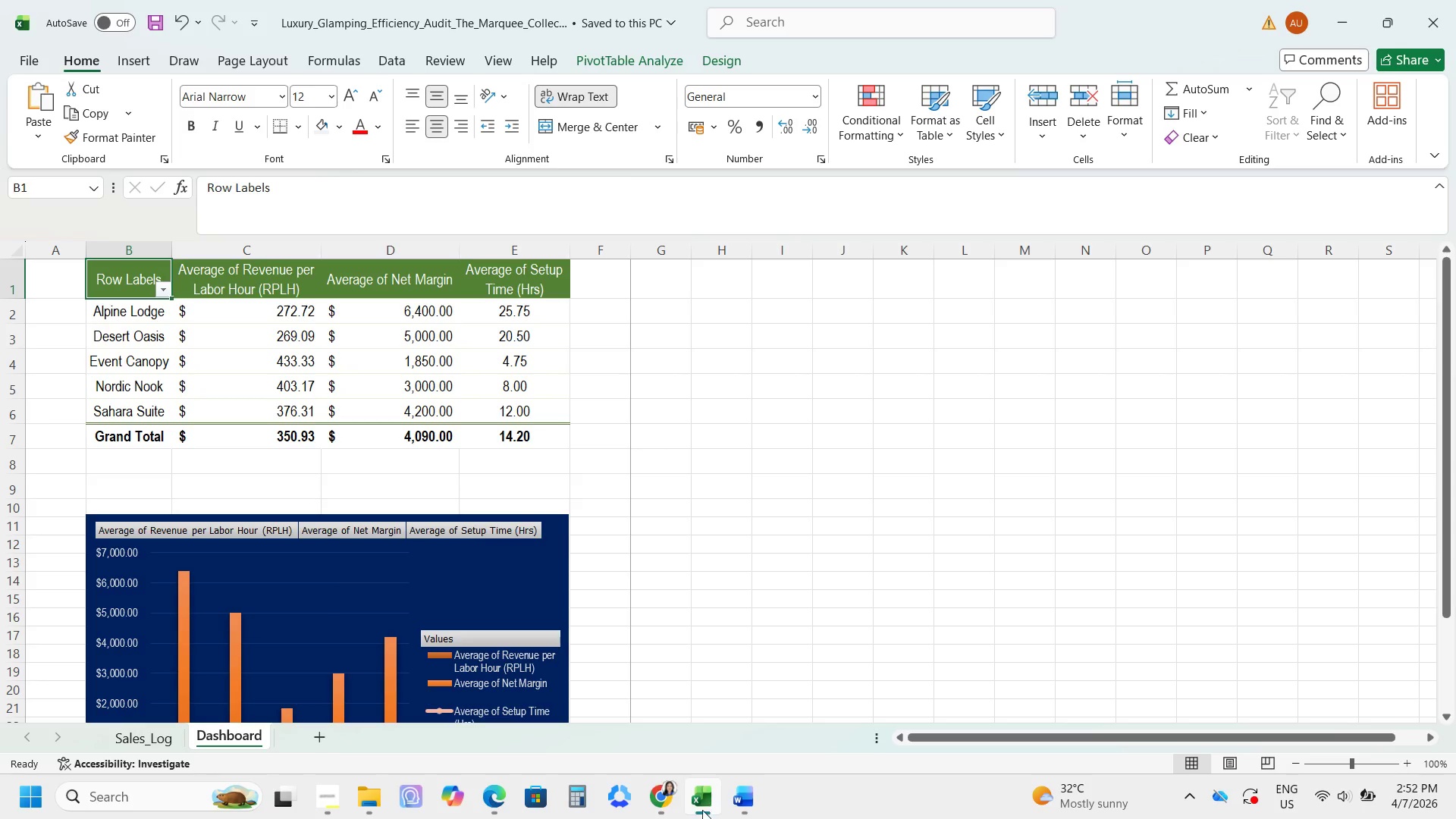 
left_click([660, 812])
 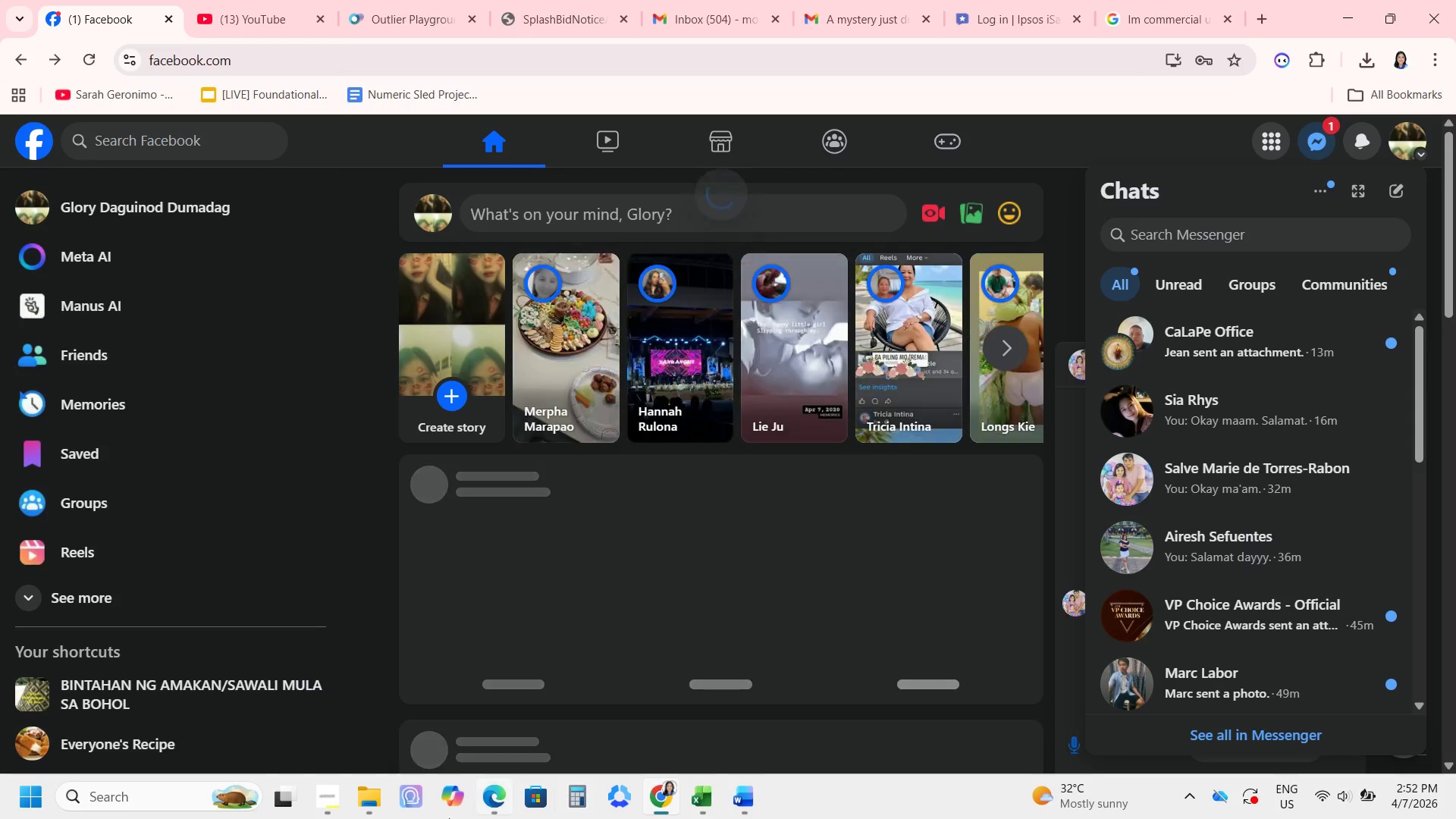 
left_click([317, 808])